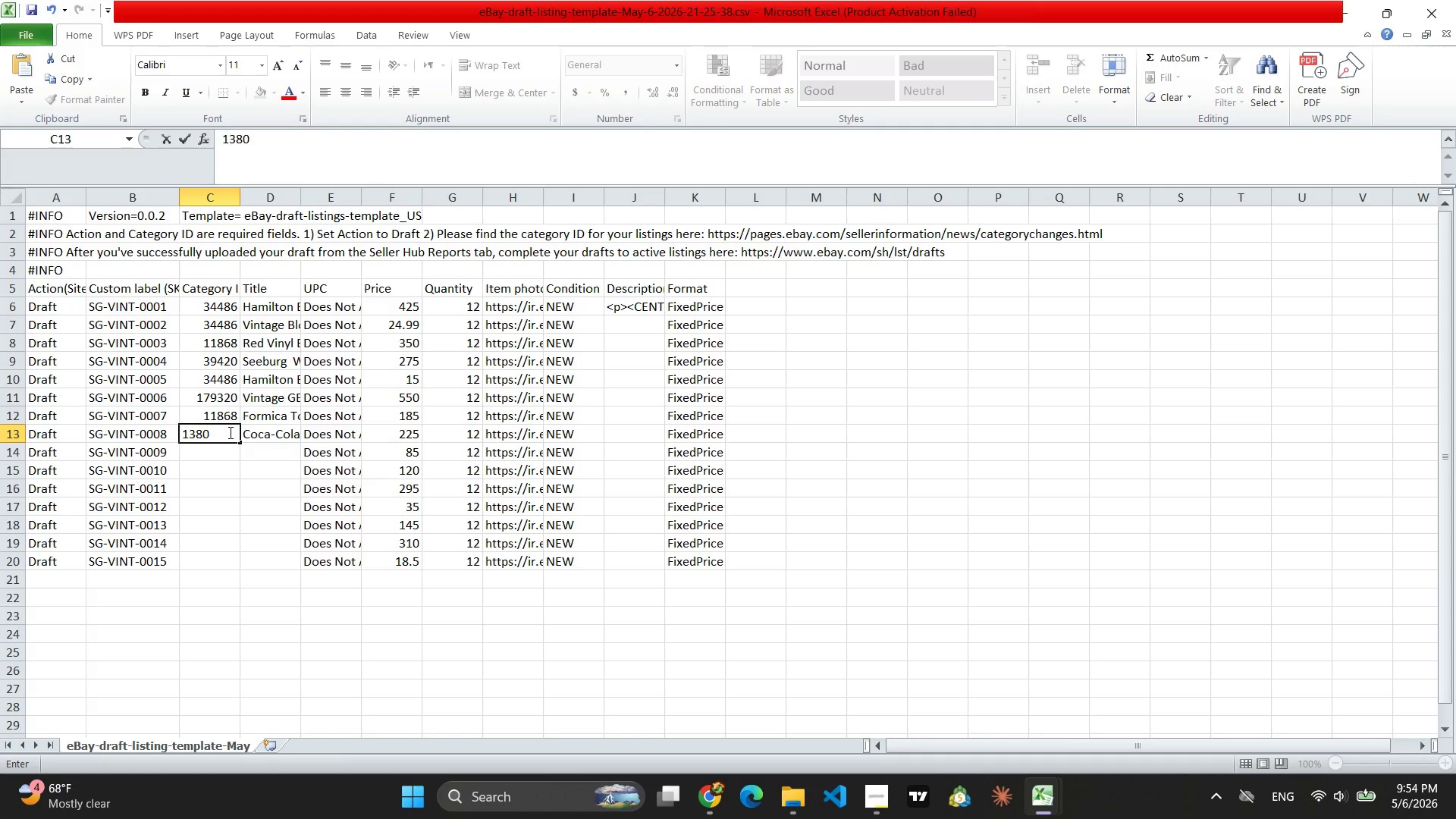 
left_click([717, 818])
 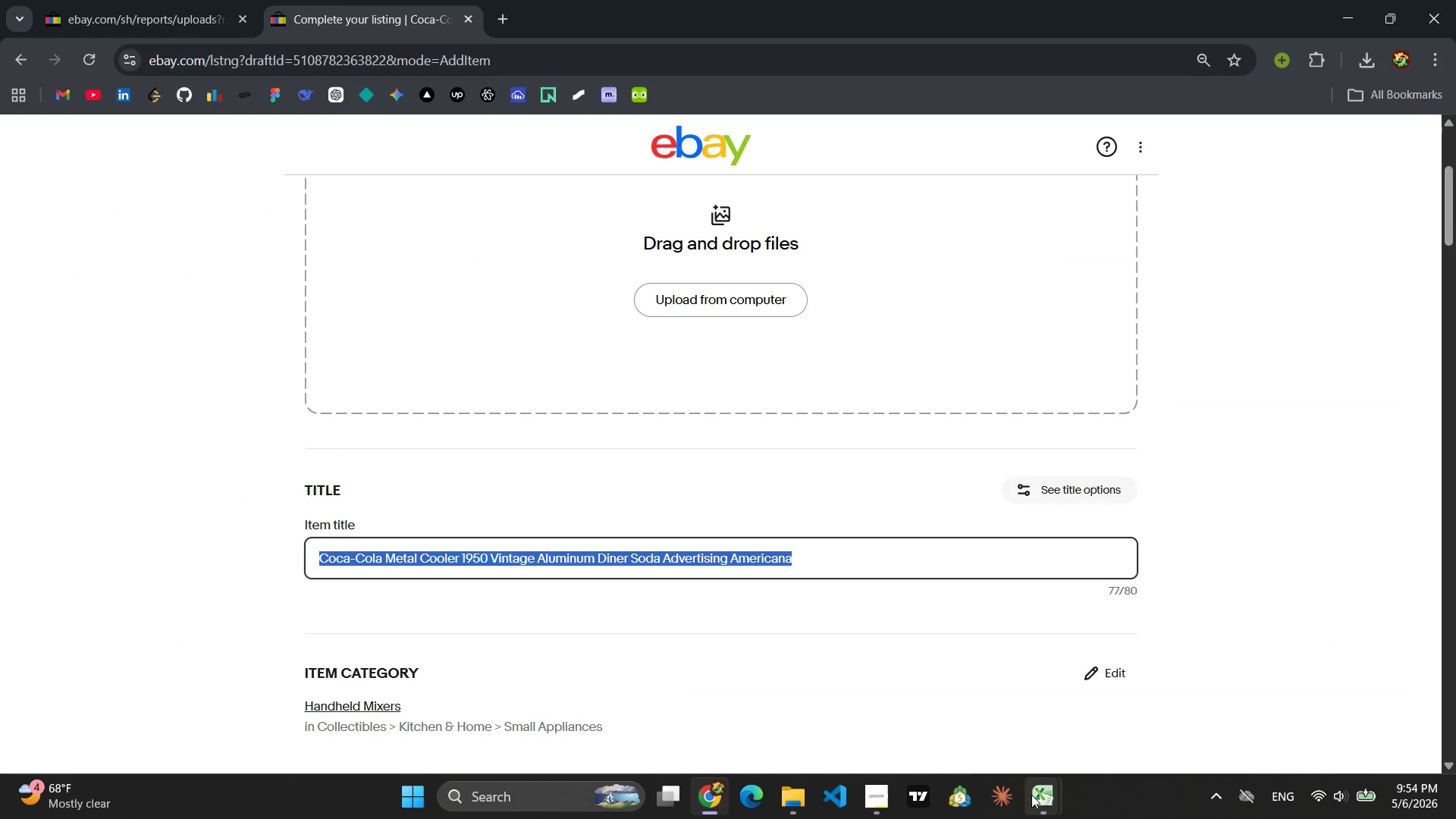 
left_click([965, 703])
 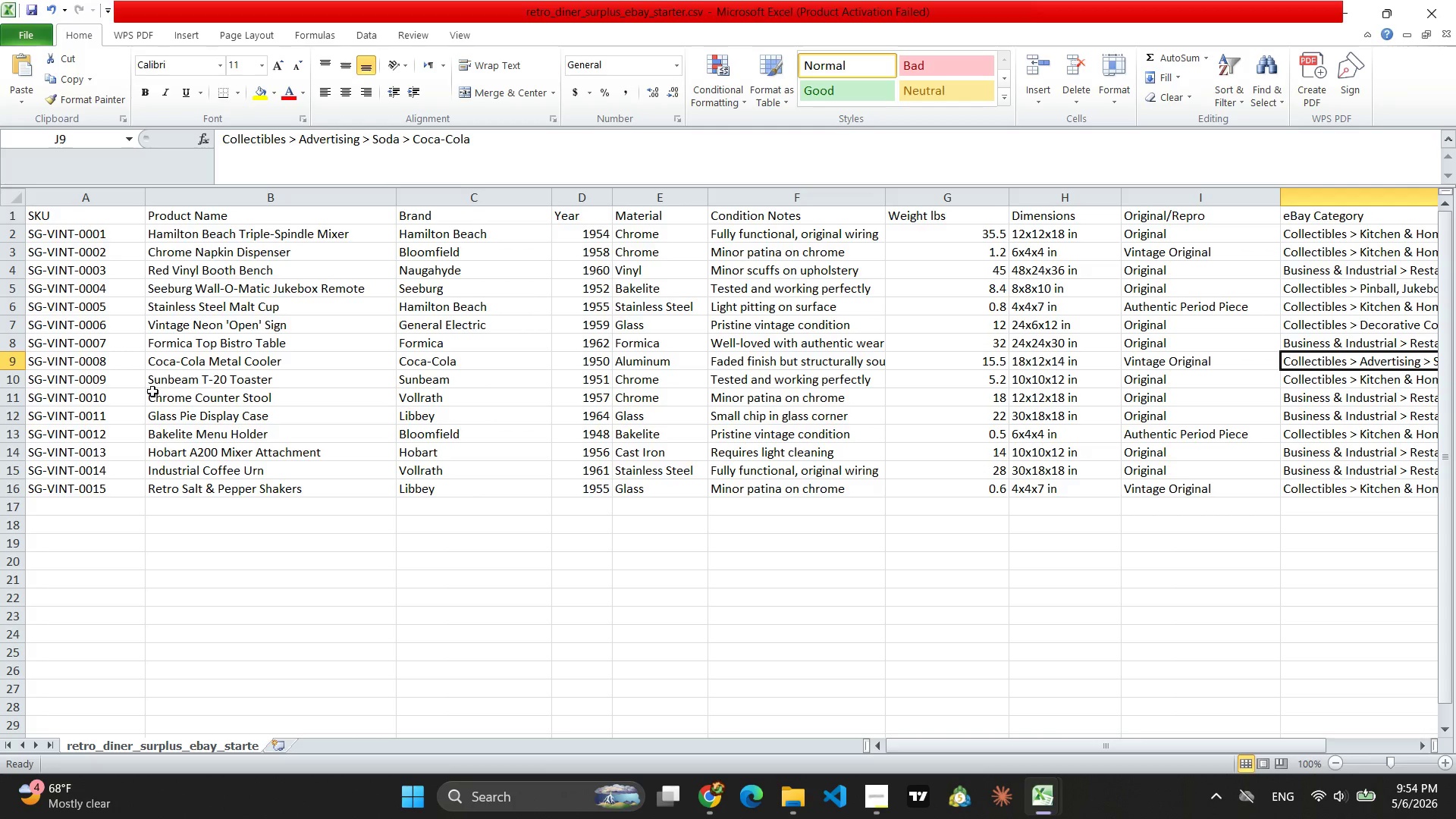 
left_click([187, 388])
 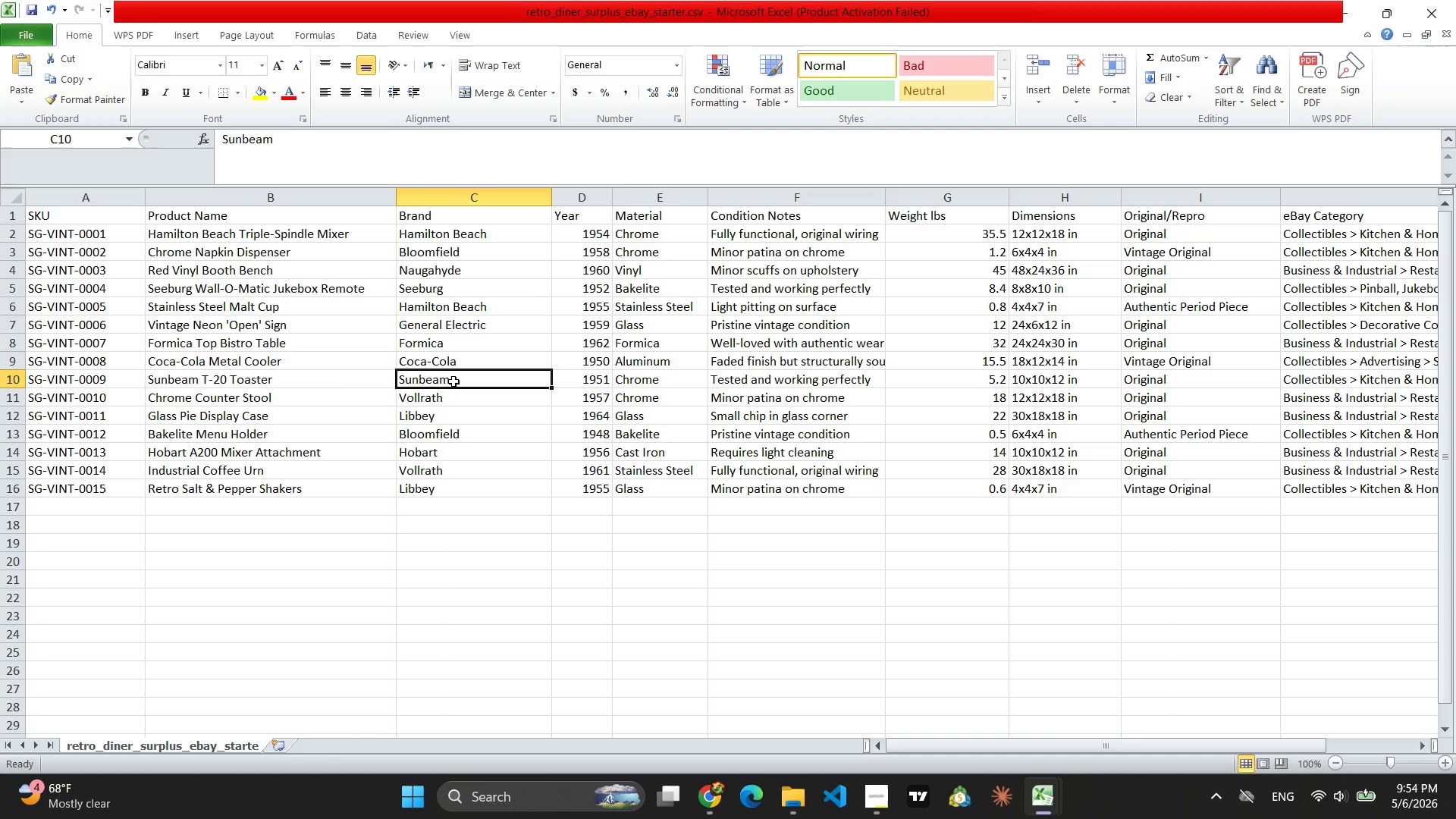 
left_click([600, 373])
 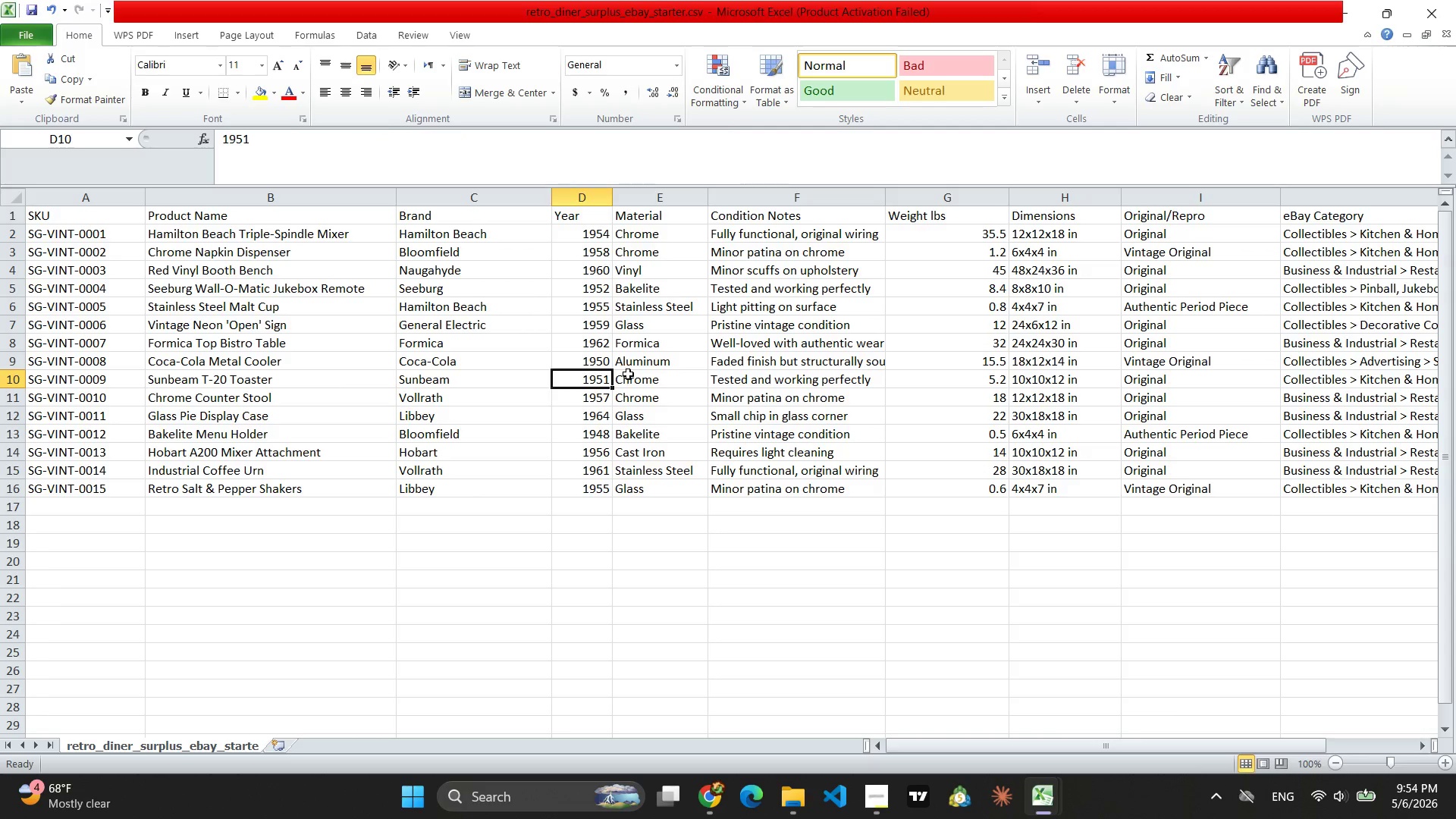 
left_click([628, 374])
 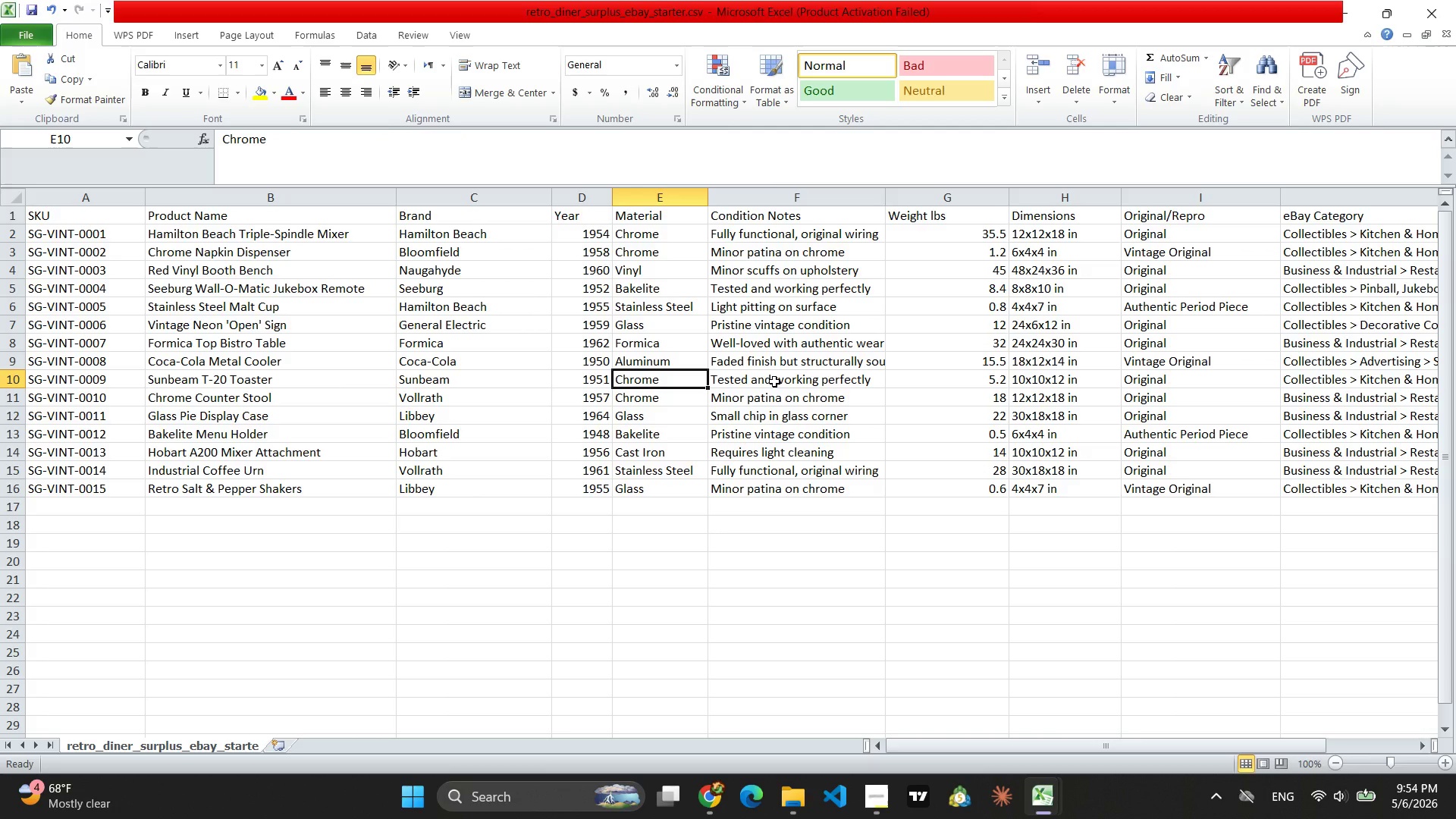 
left_click([774, 381])
 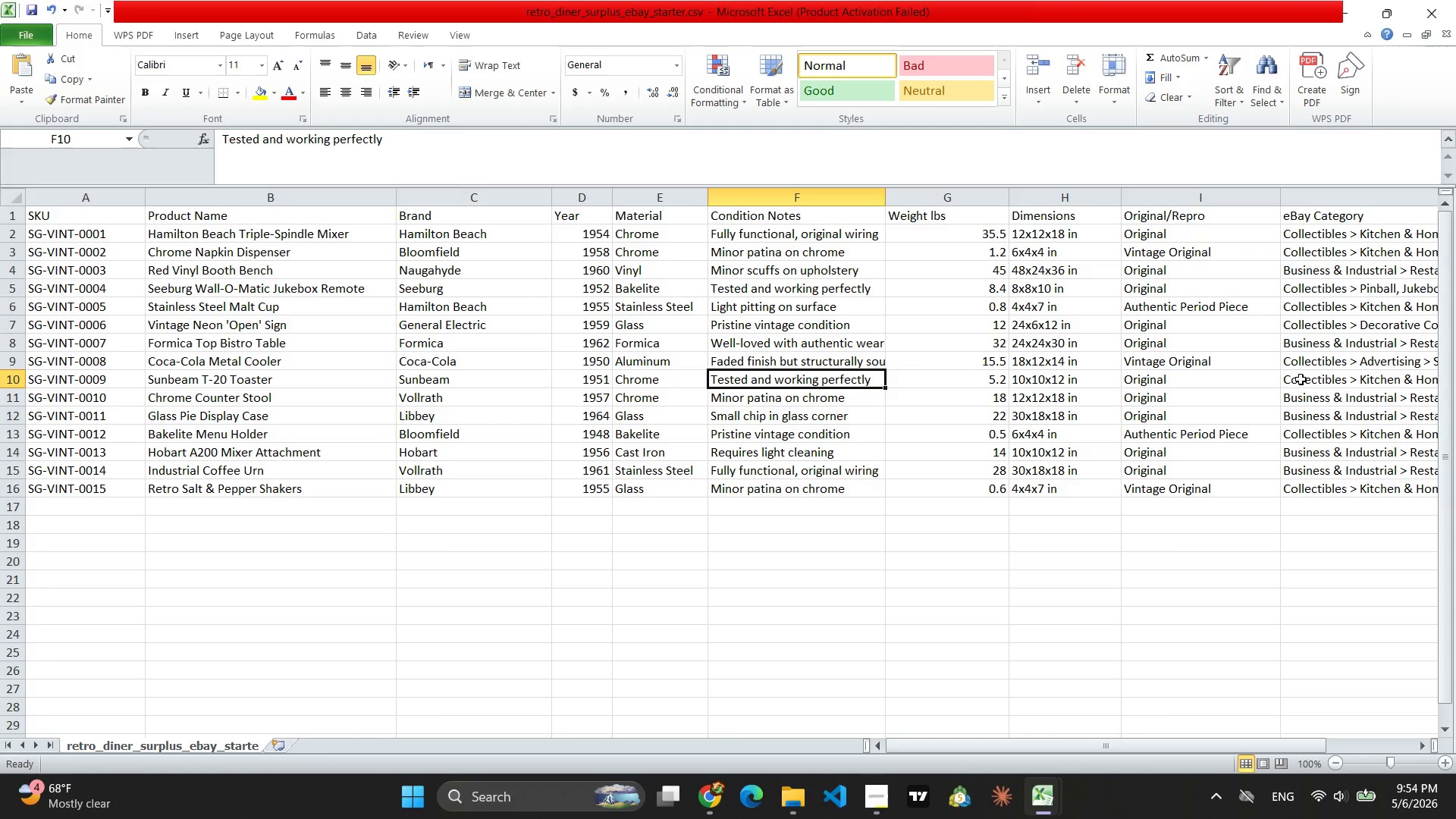 
wait(5.38)
 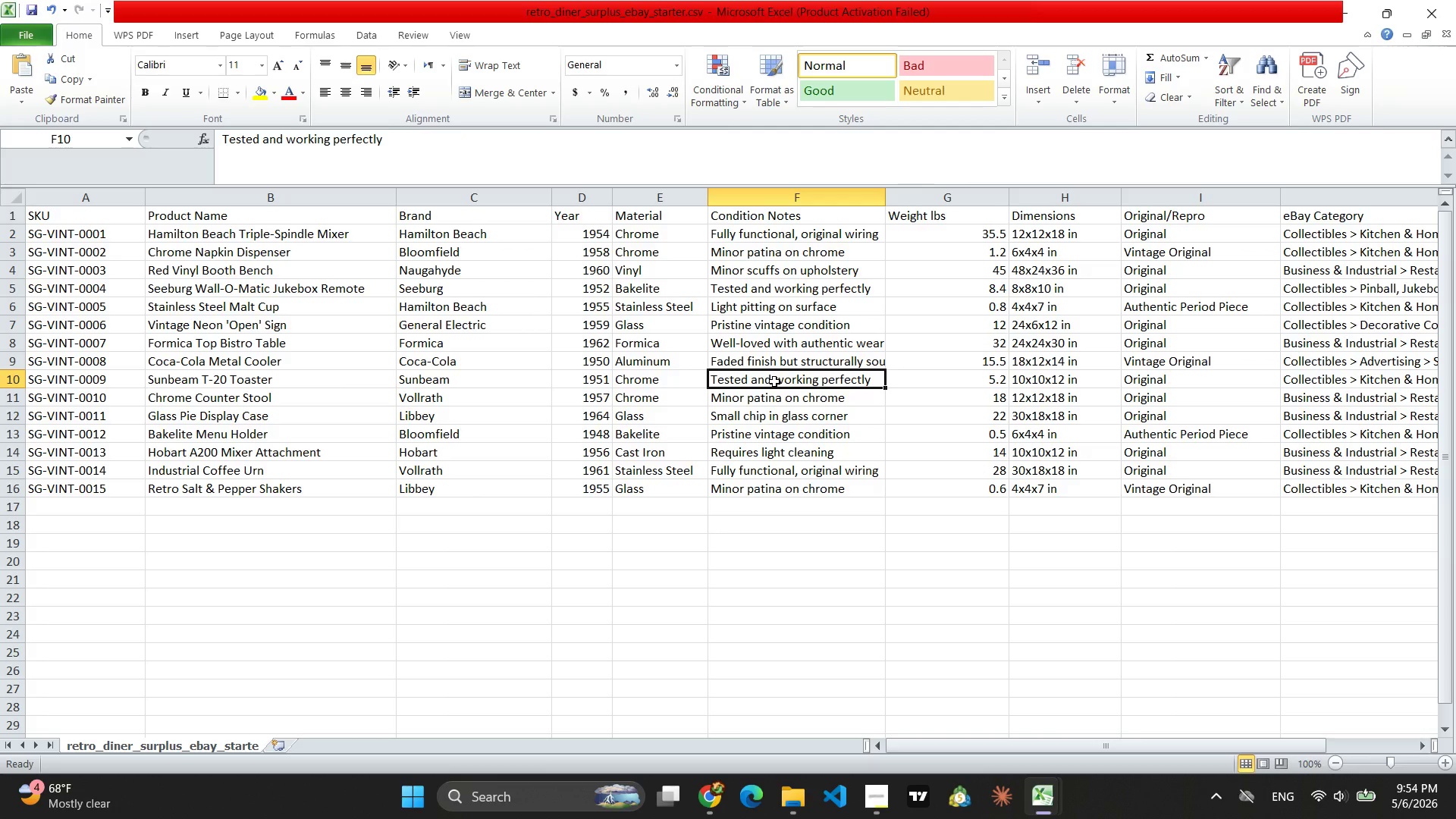 
left_click([1316, 379])
 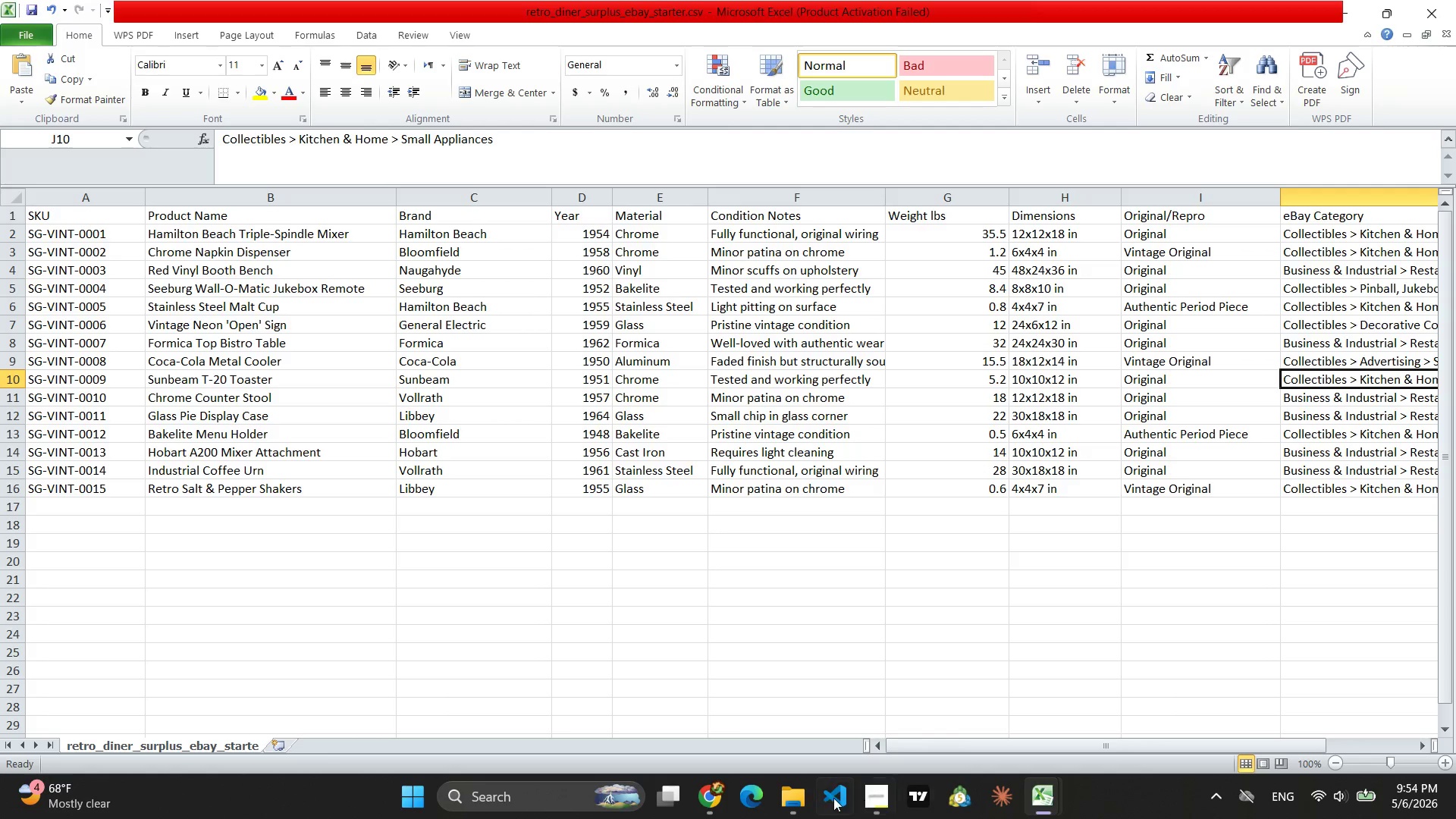 
left_click([707, 798])
 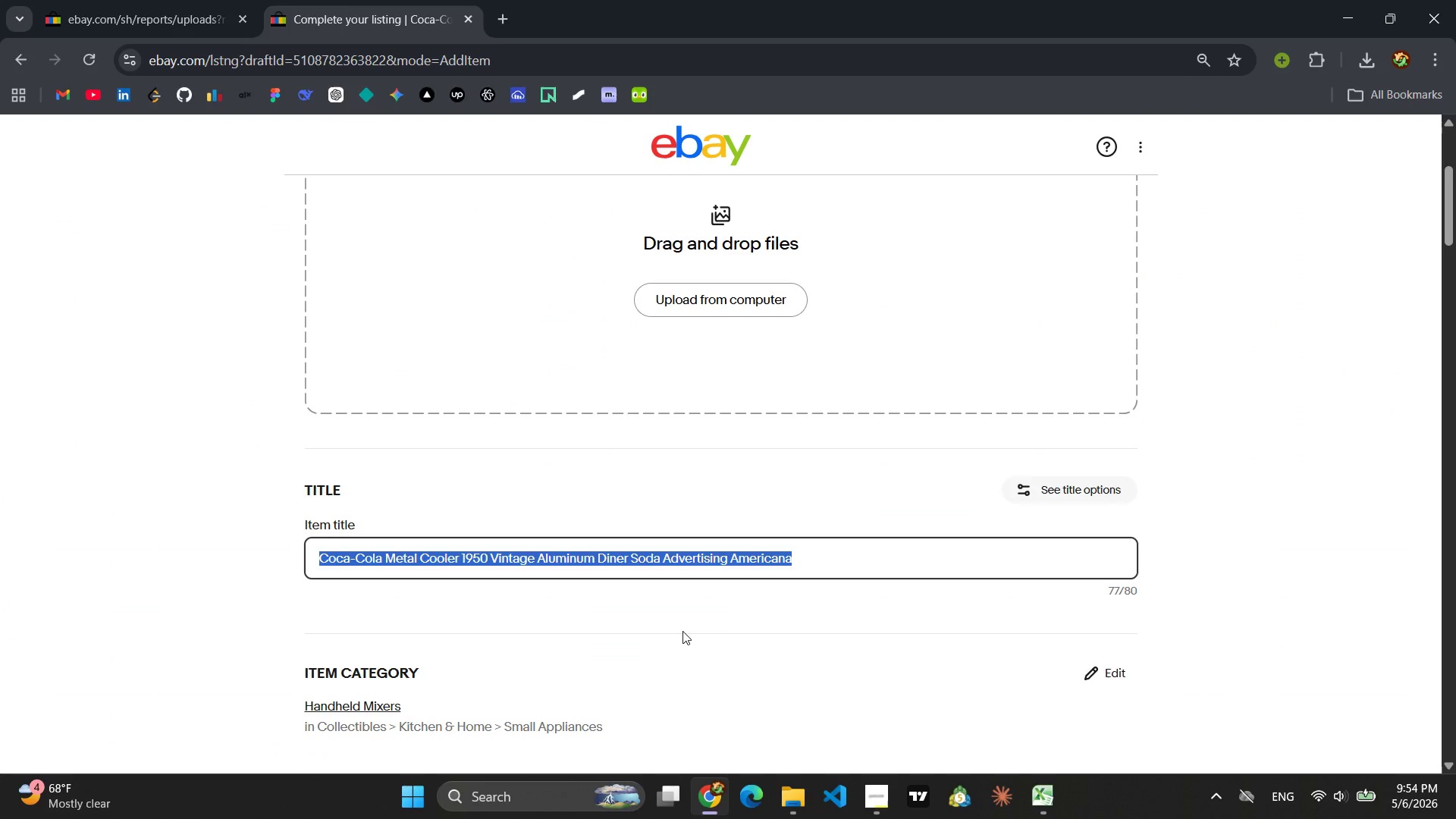 
wait(11.56)
 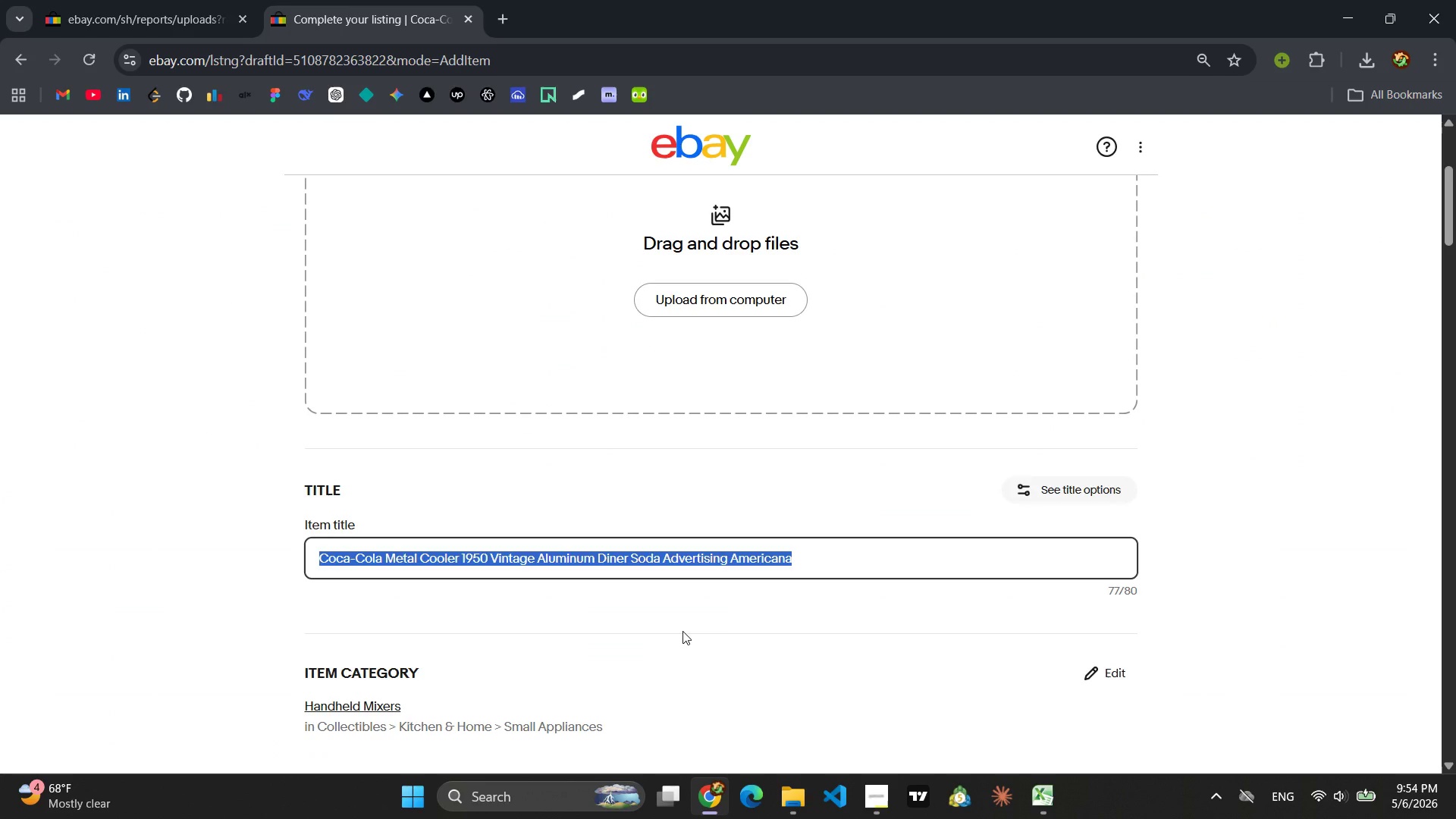 
type(Sunbeam T-20 Automatic Toaster )
 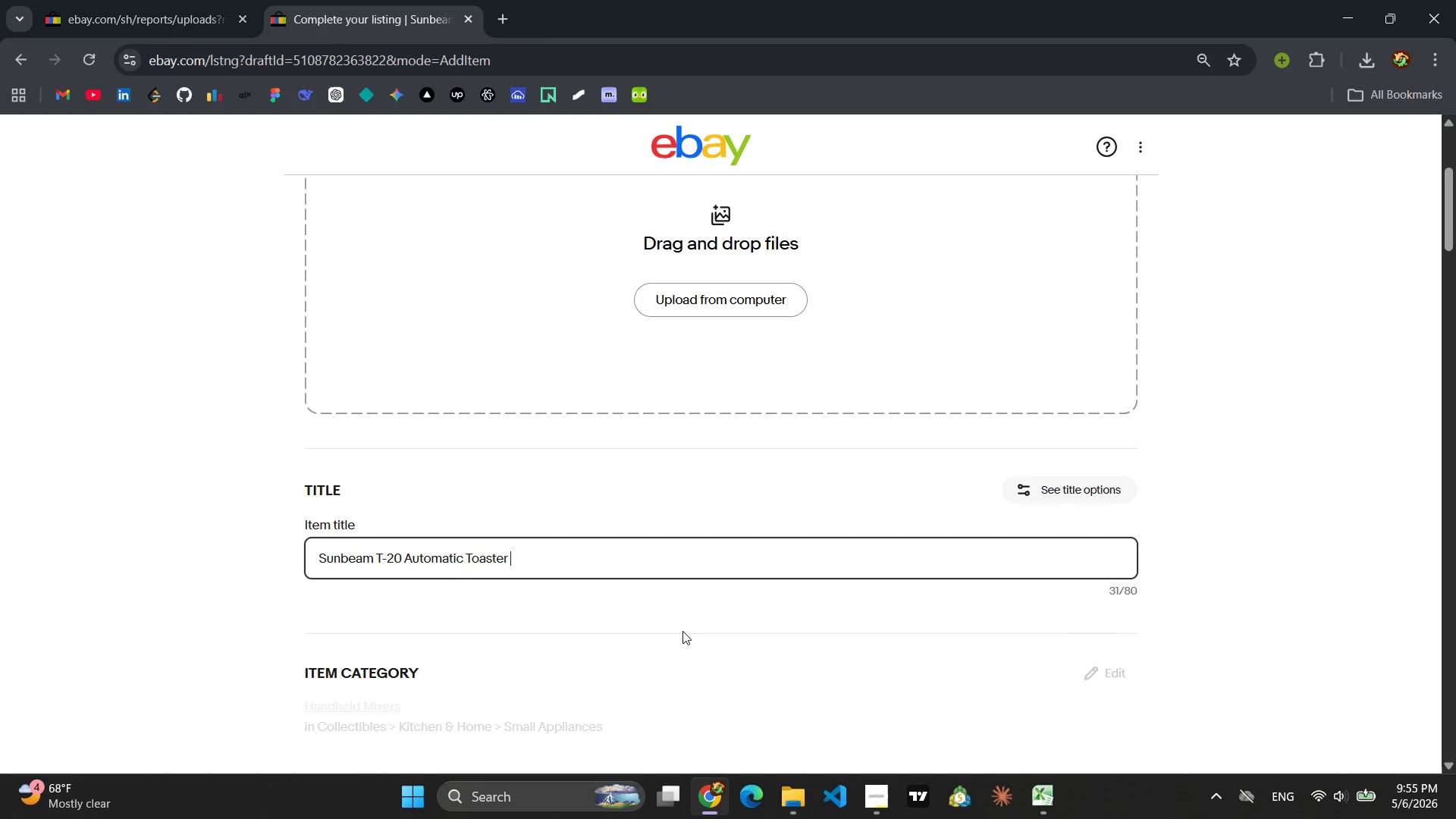 
 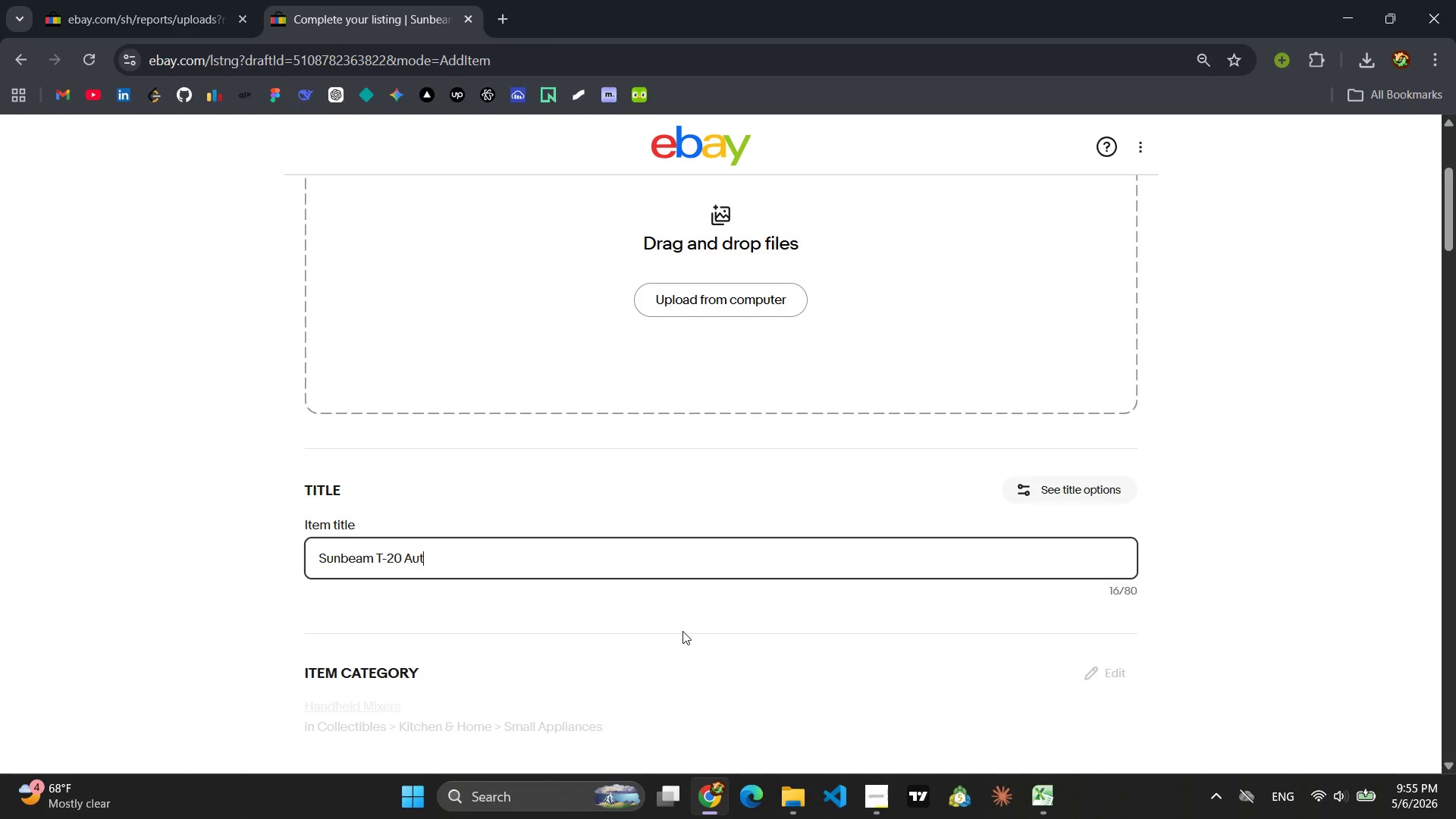 
hold_key(key=ShiftLeft, duration=2.33)
 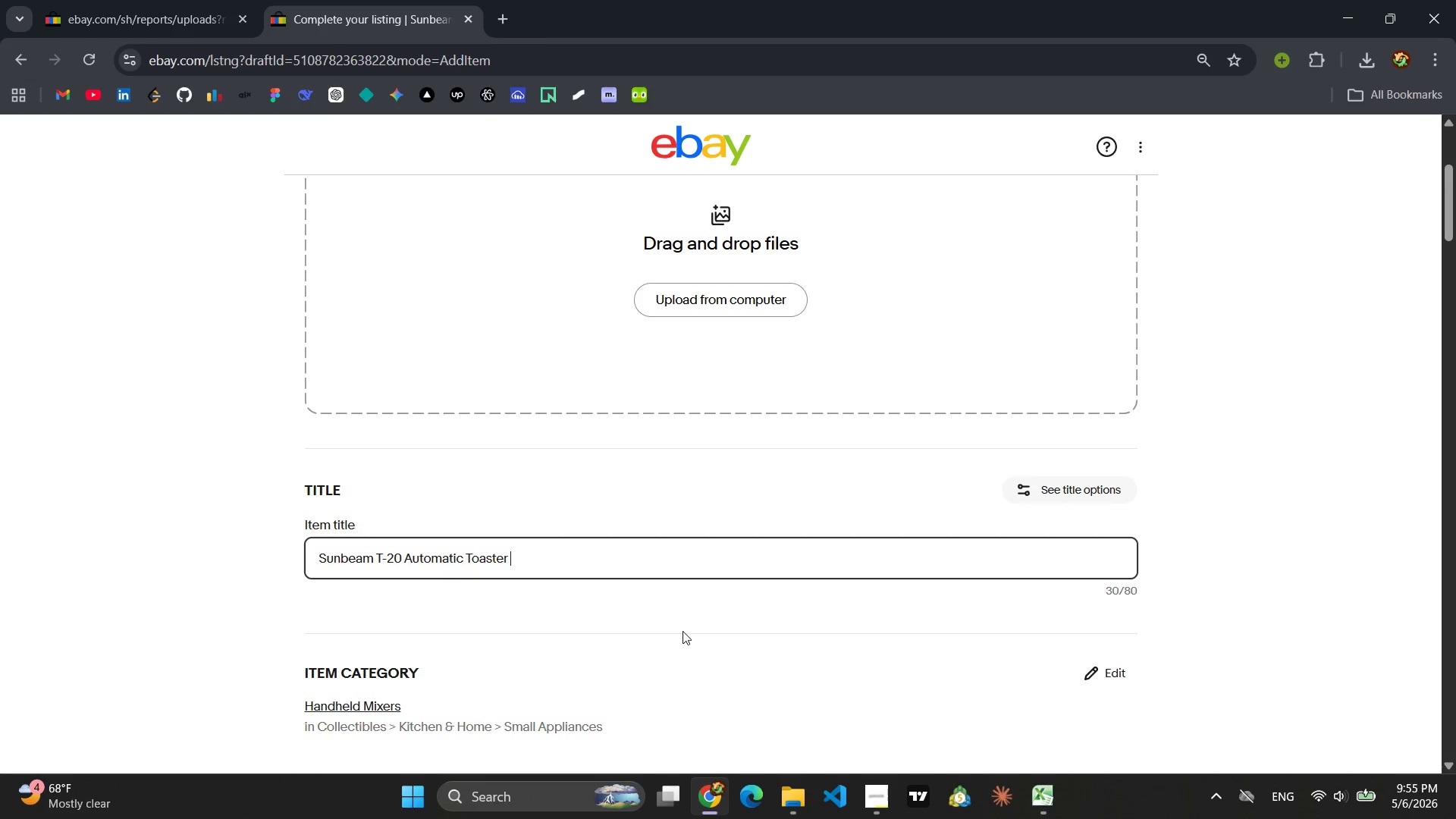 
type(1951 C)
key(Backspace)
type(hrome Vintage Diner Bra)
key(Backspace)
type(eakfast Appliance WOt)
 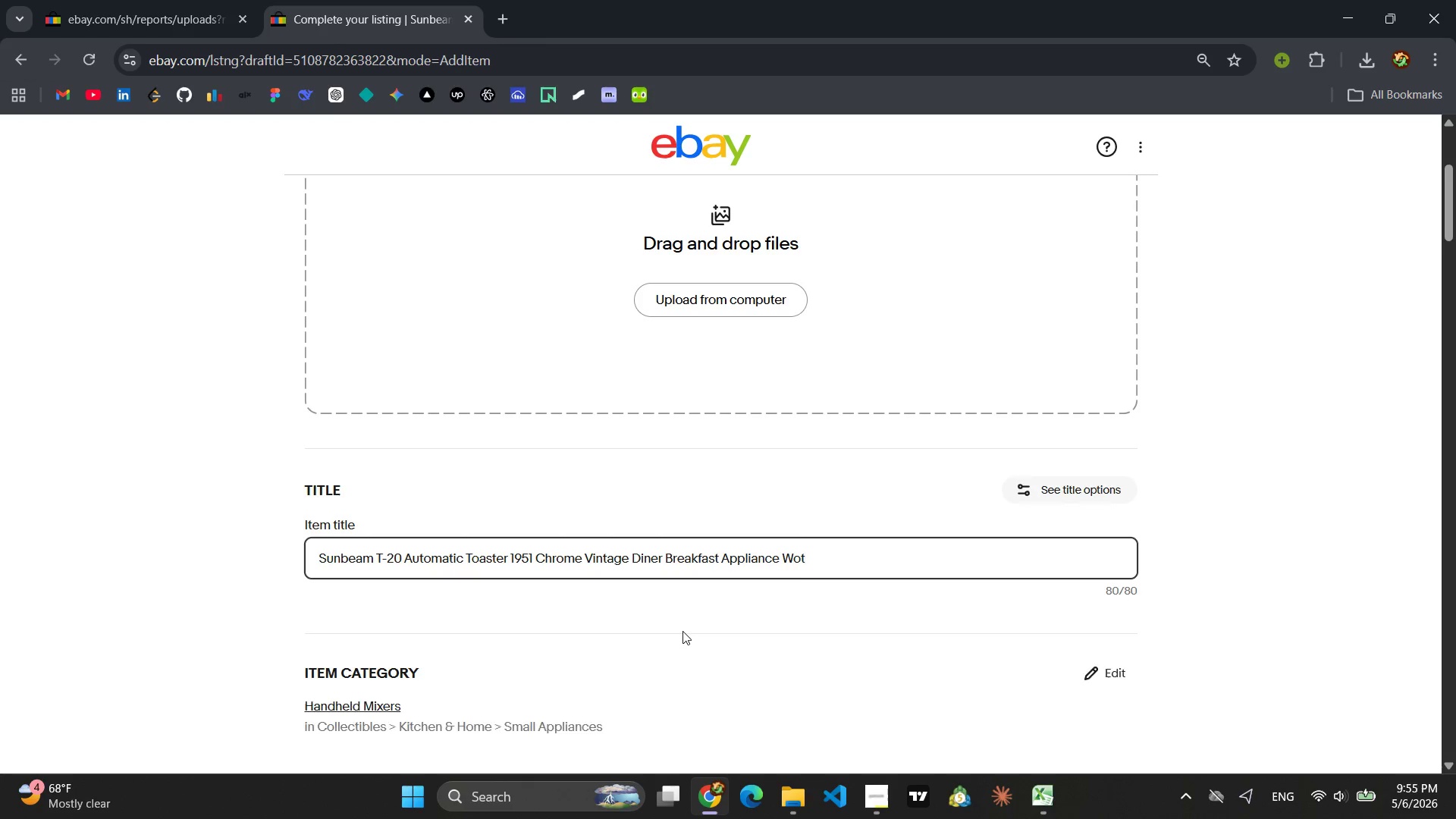 
left_click_drag(start_coordinate=[533, 560], to_coordinate=[513, 562])
 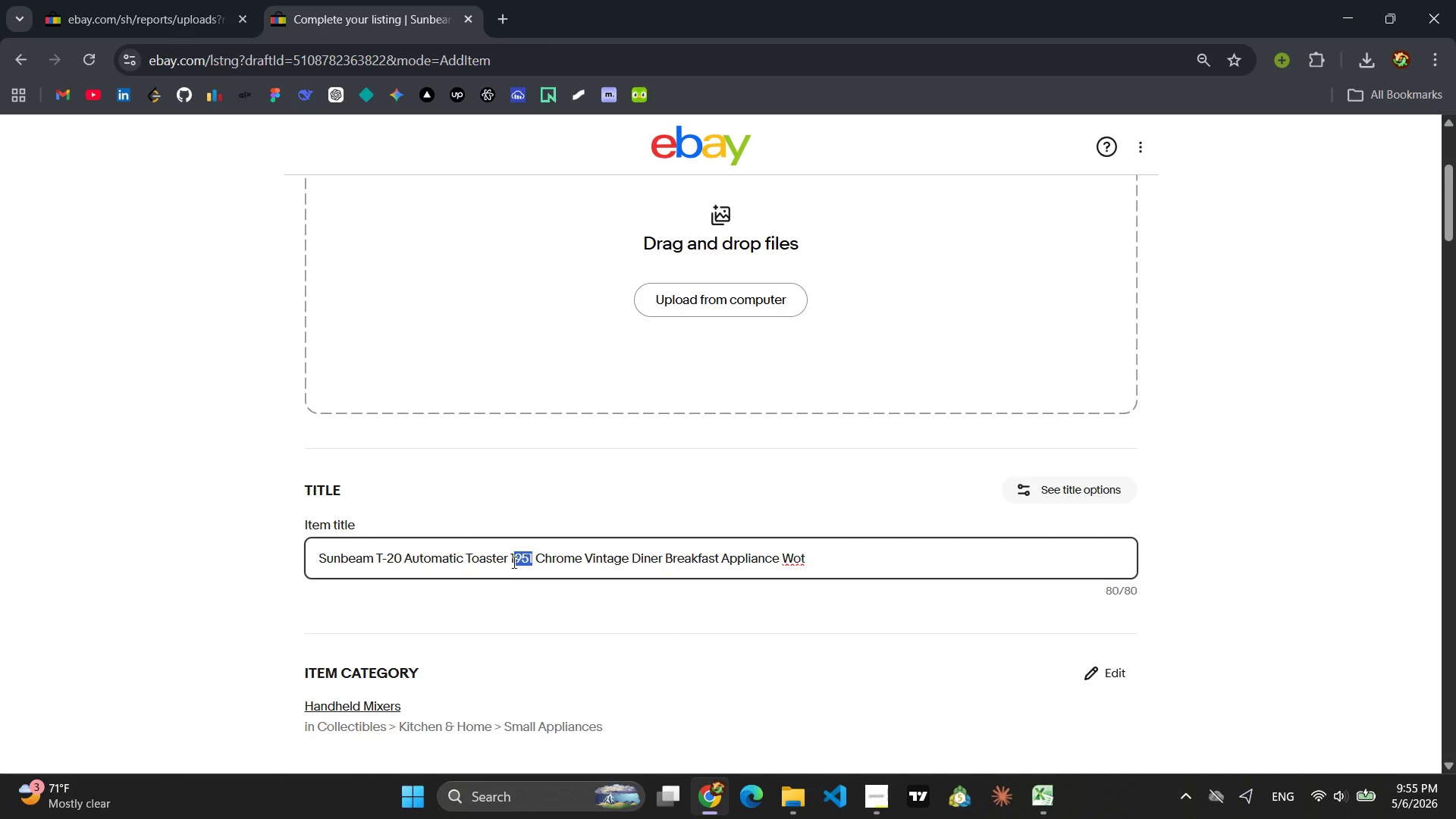 
key(Backspace)
 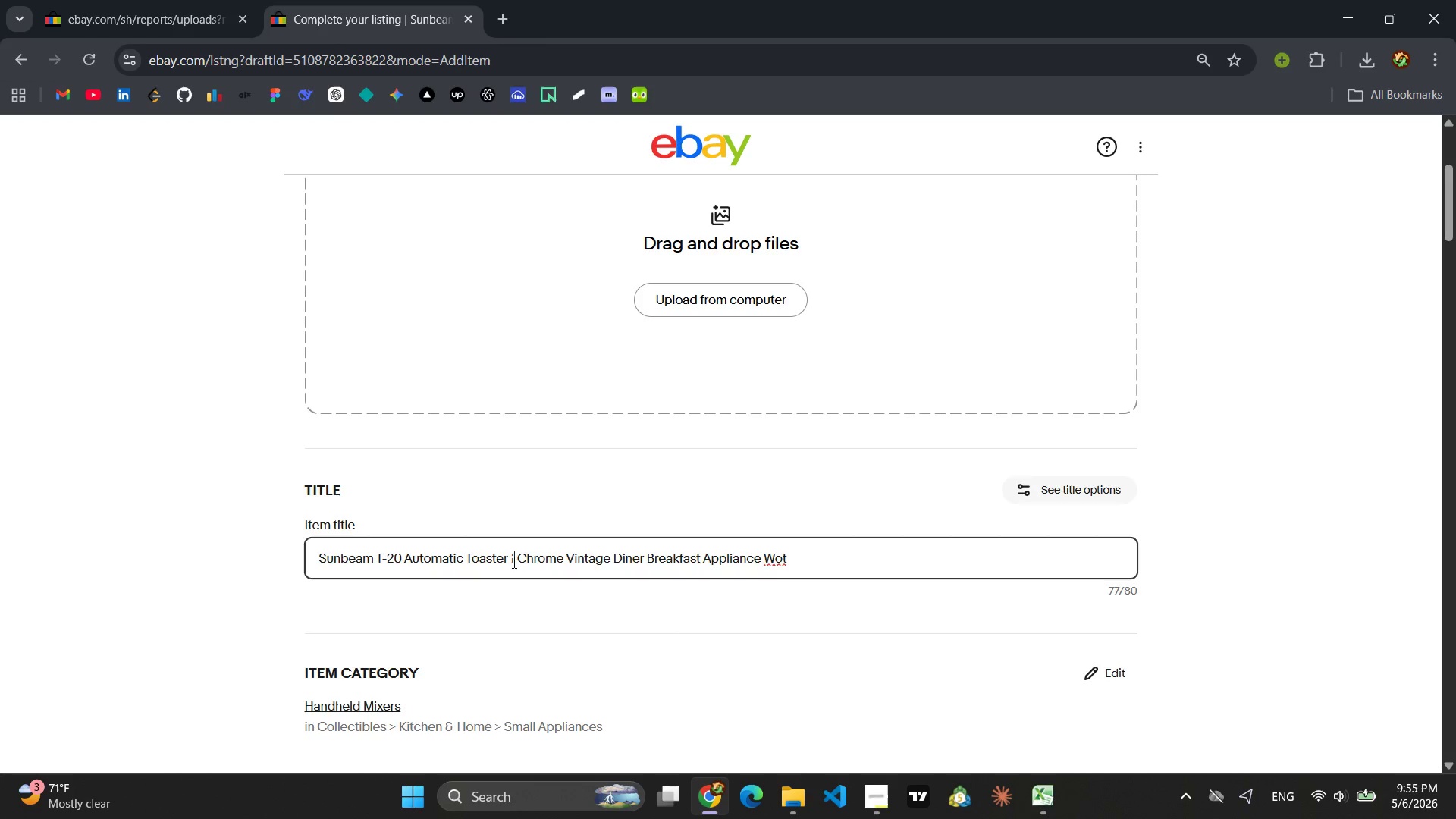 
key(Backspace)
 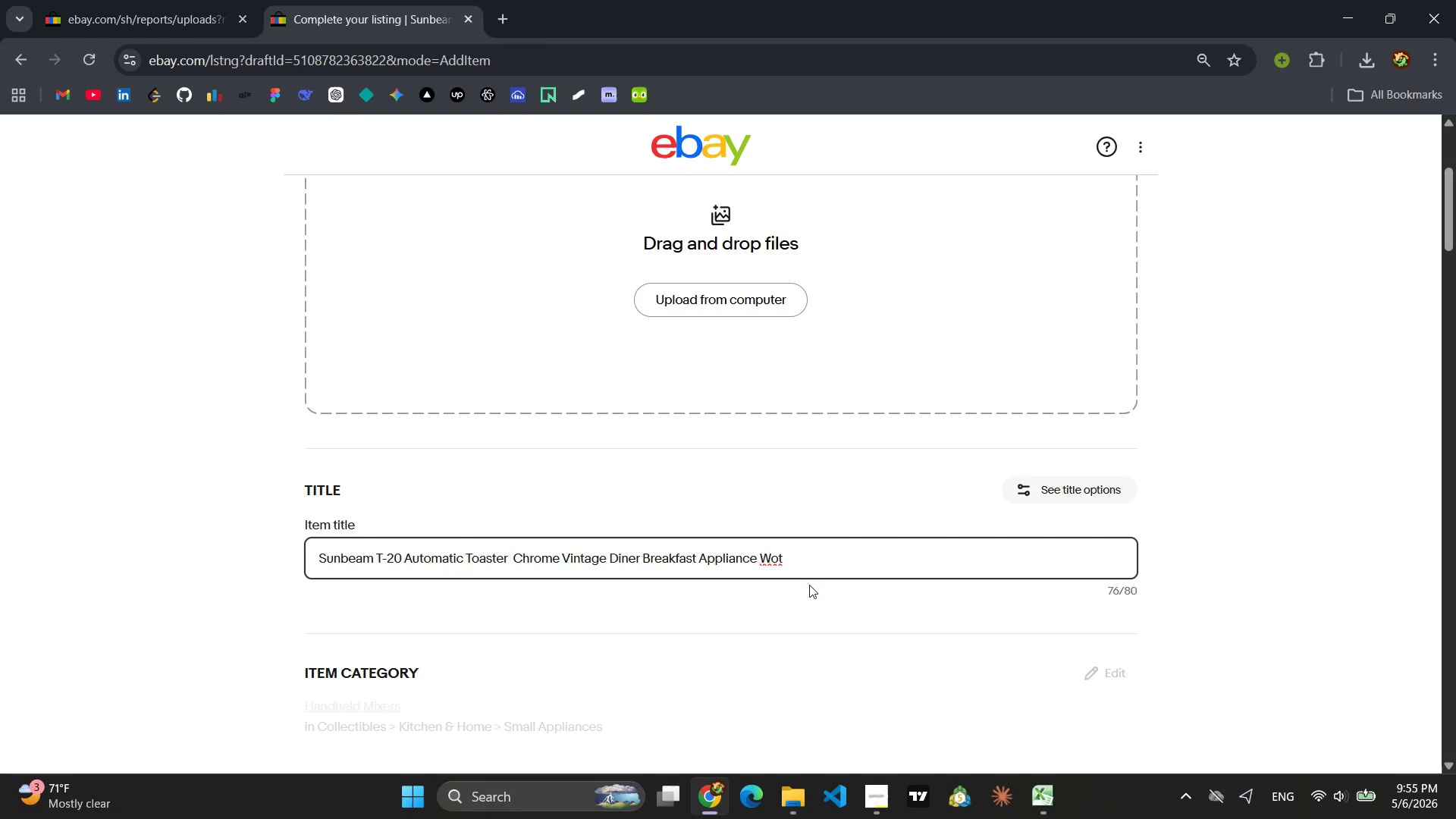 
left_click([785, 561])
 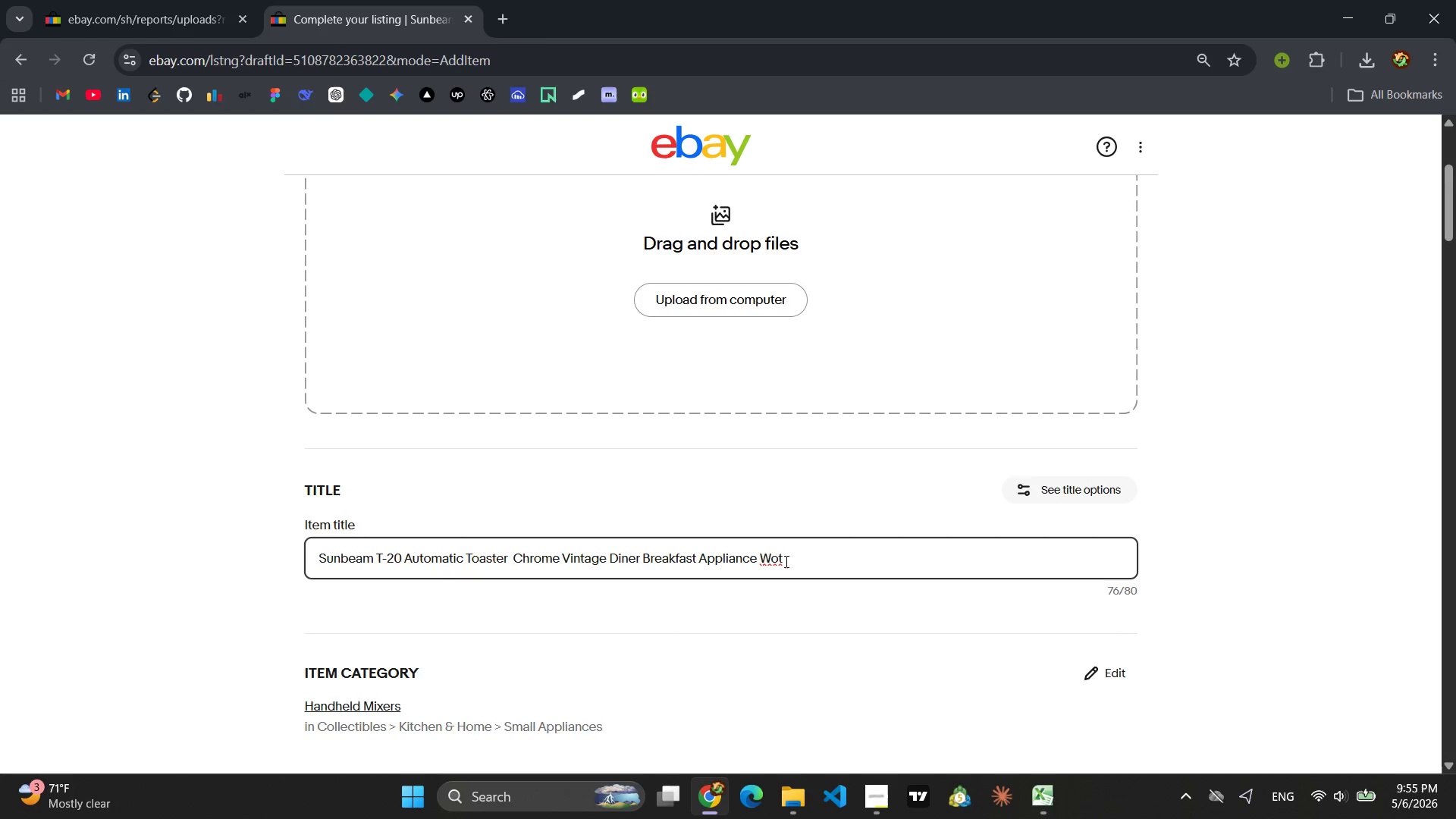 
key(Backspace)
type(rking)
 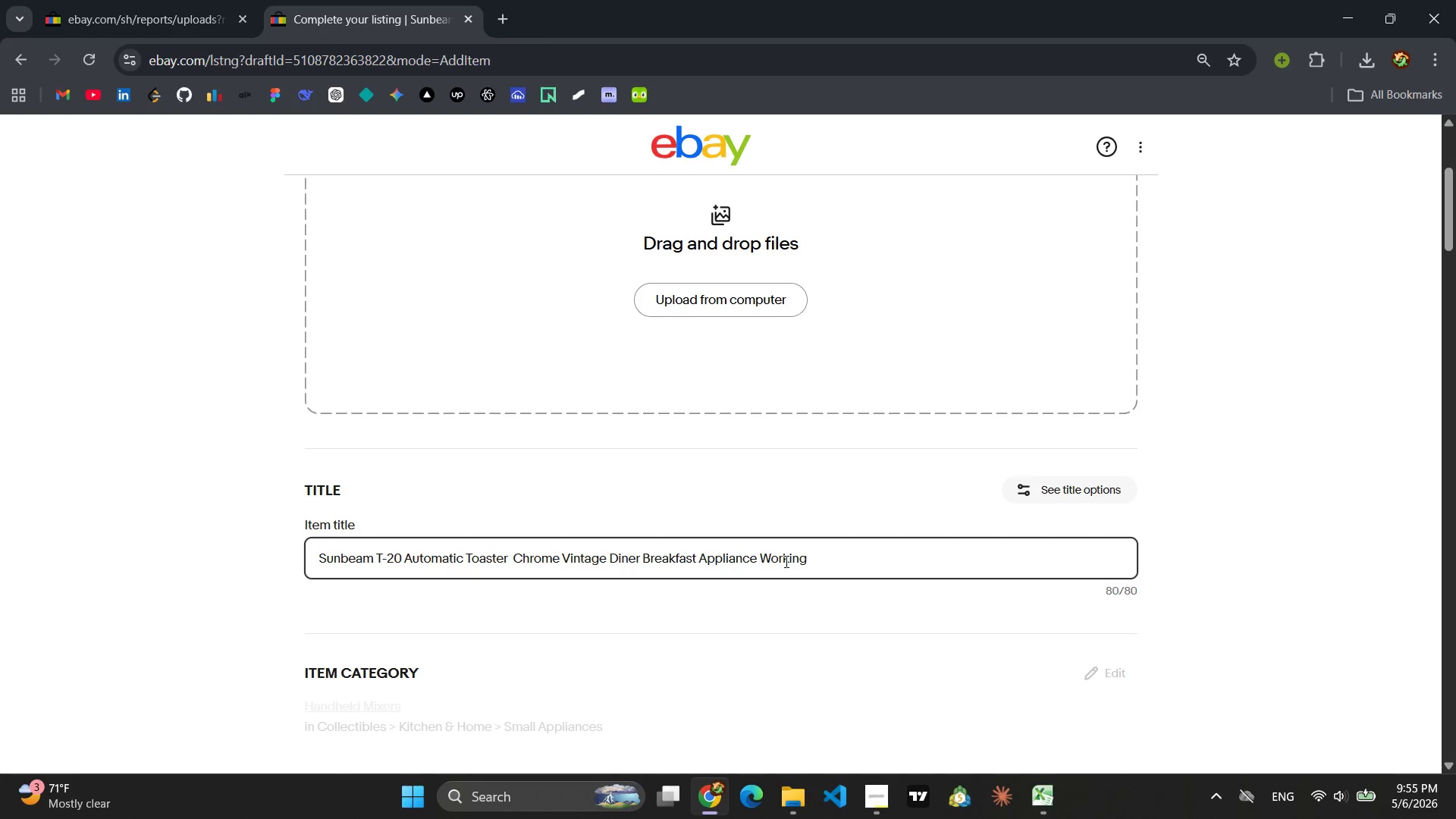 
key(Control+A)
 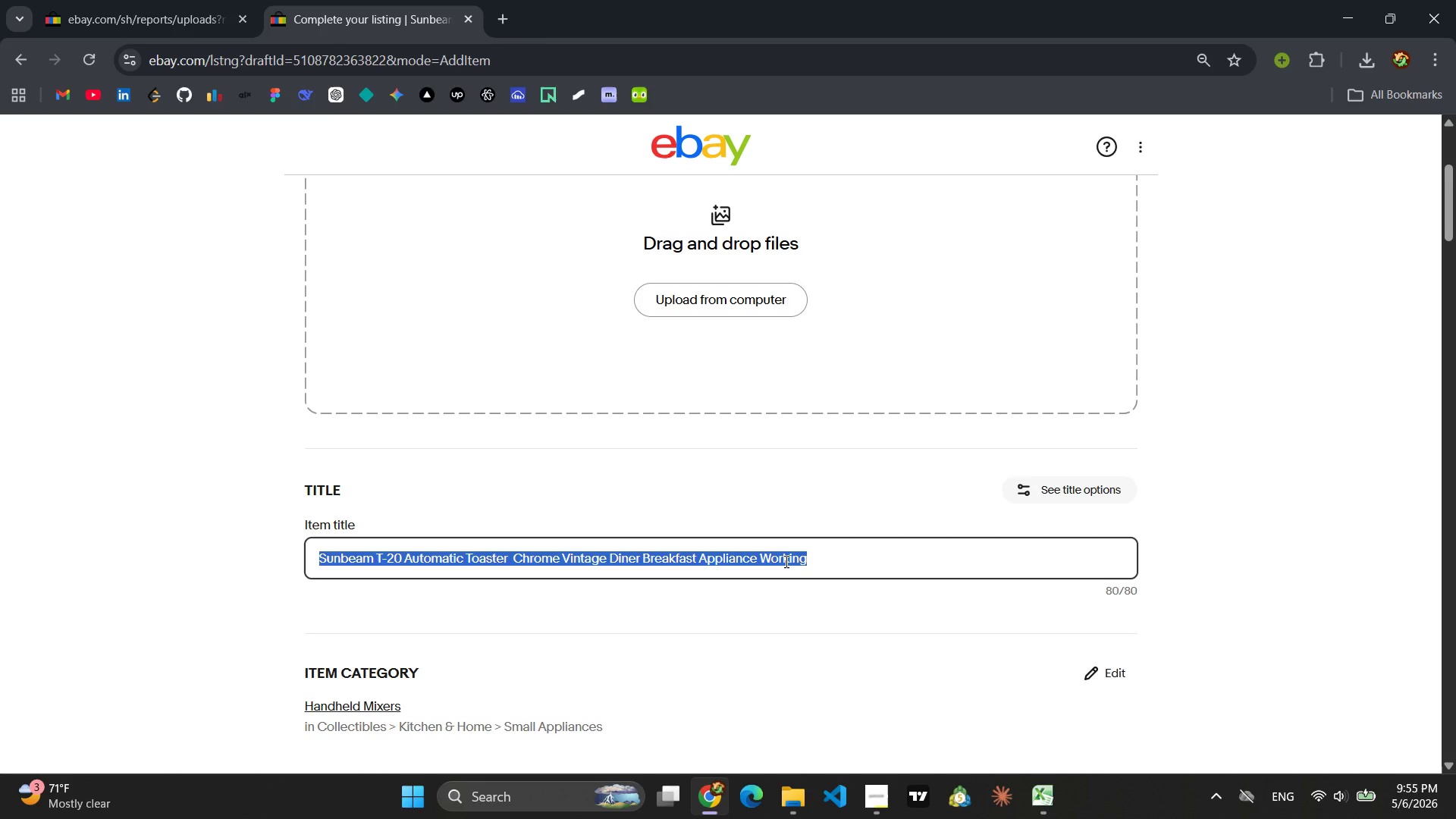 
key(Control+C)
 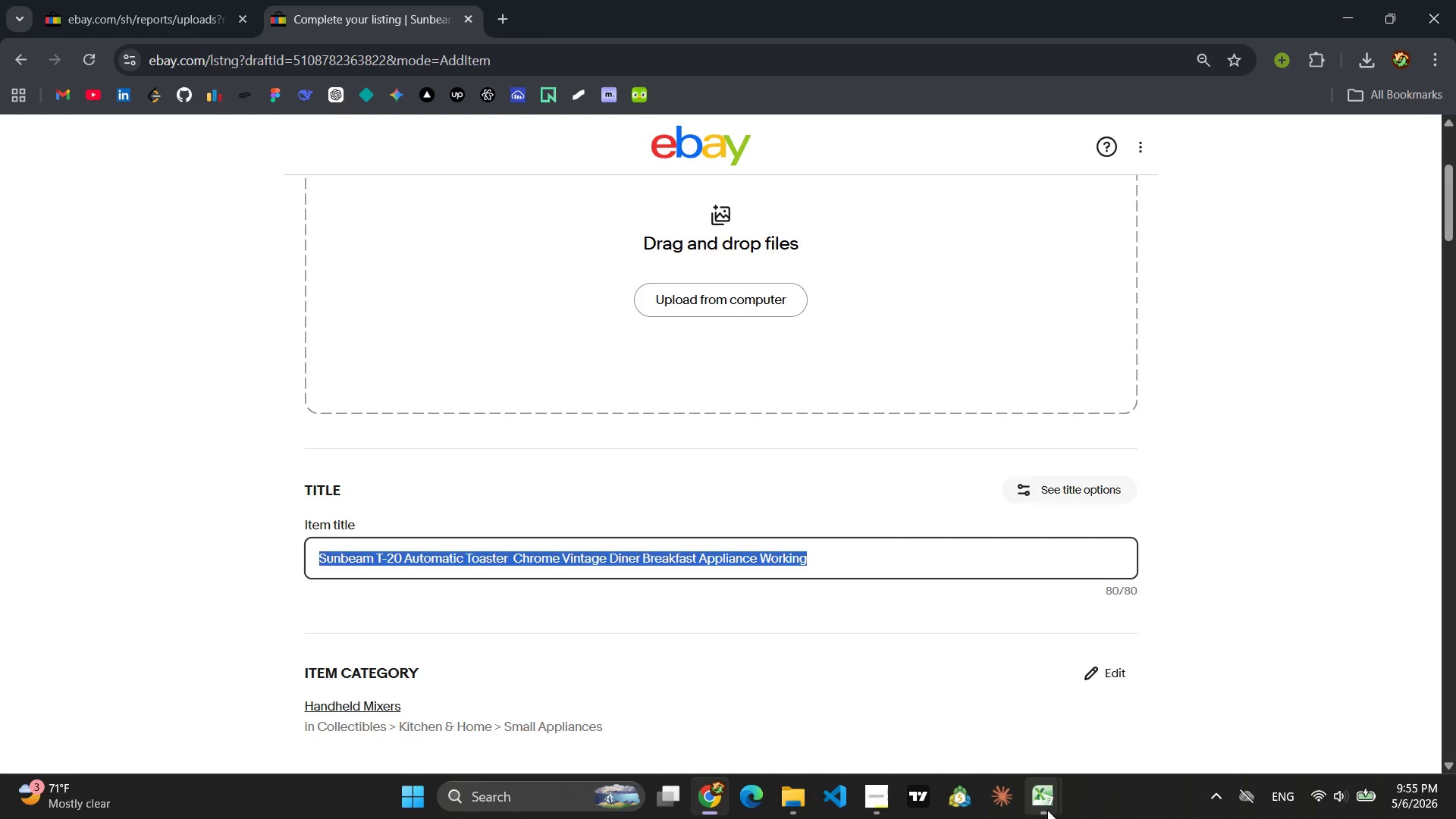 
left_click([1112, 708])
 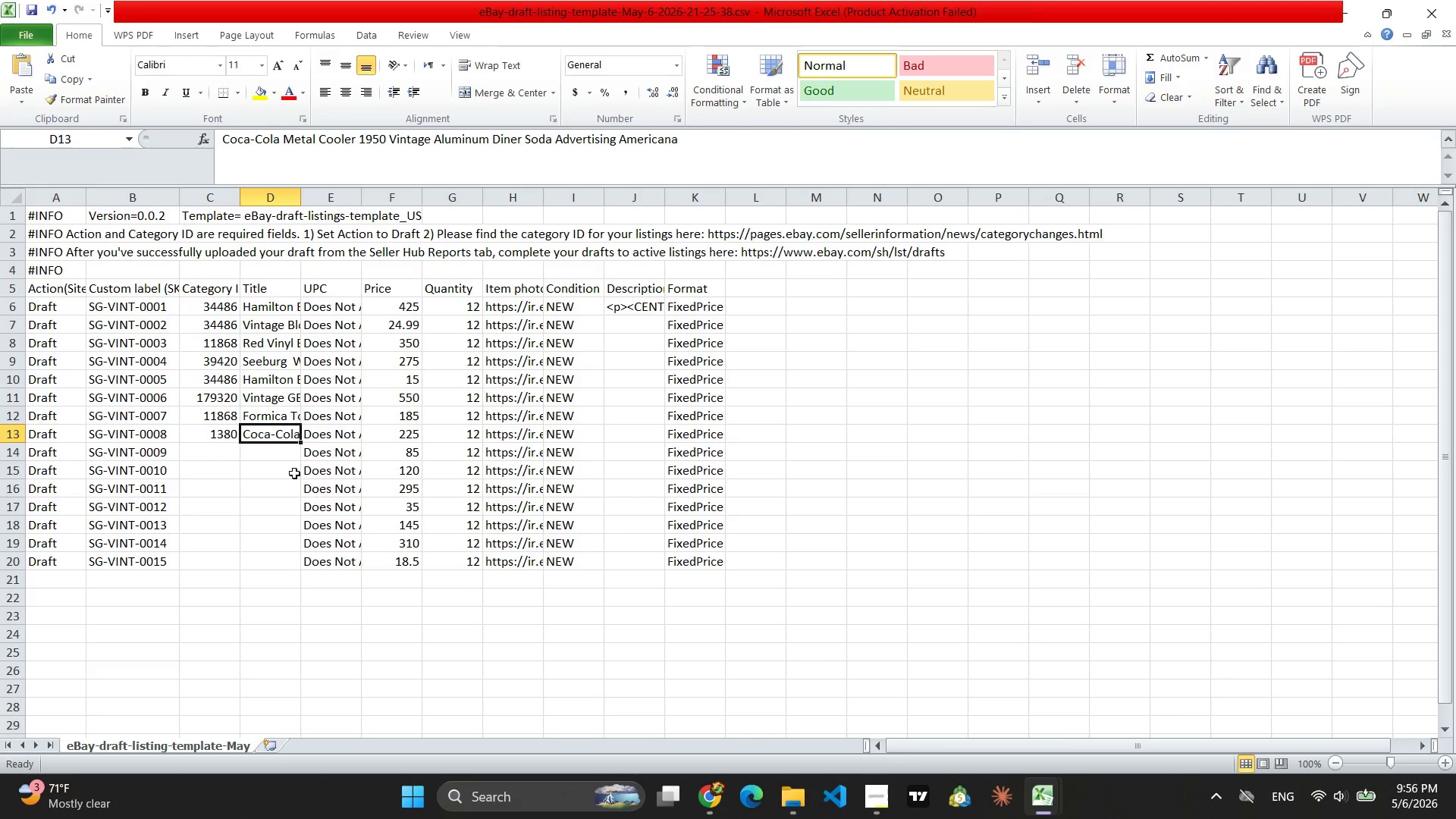 
left_click([274, 459])
 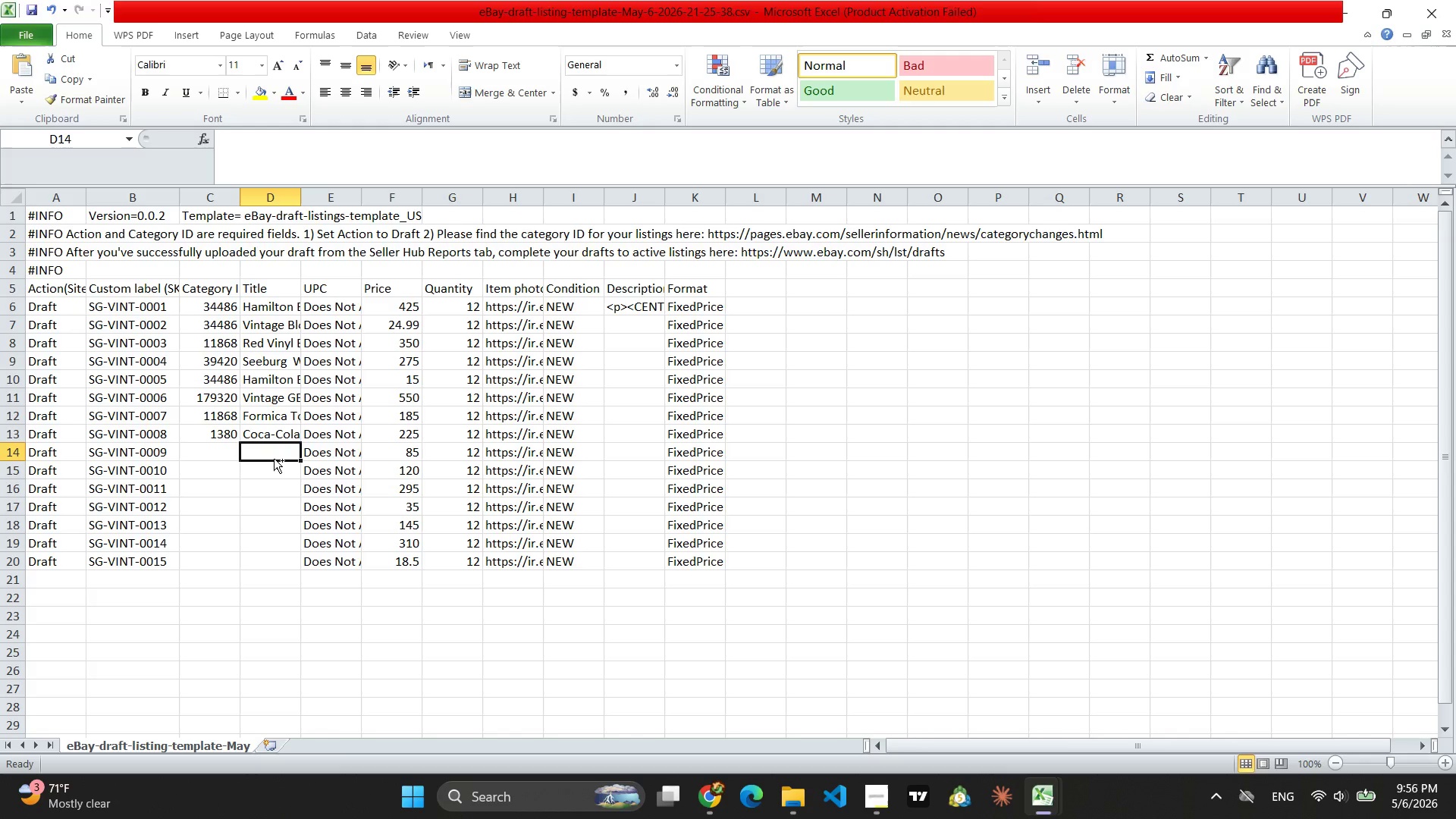 
key(Control+V)
 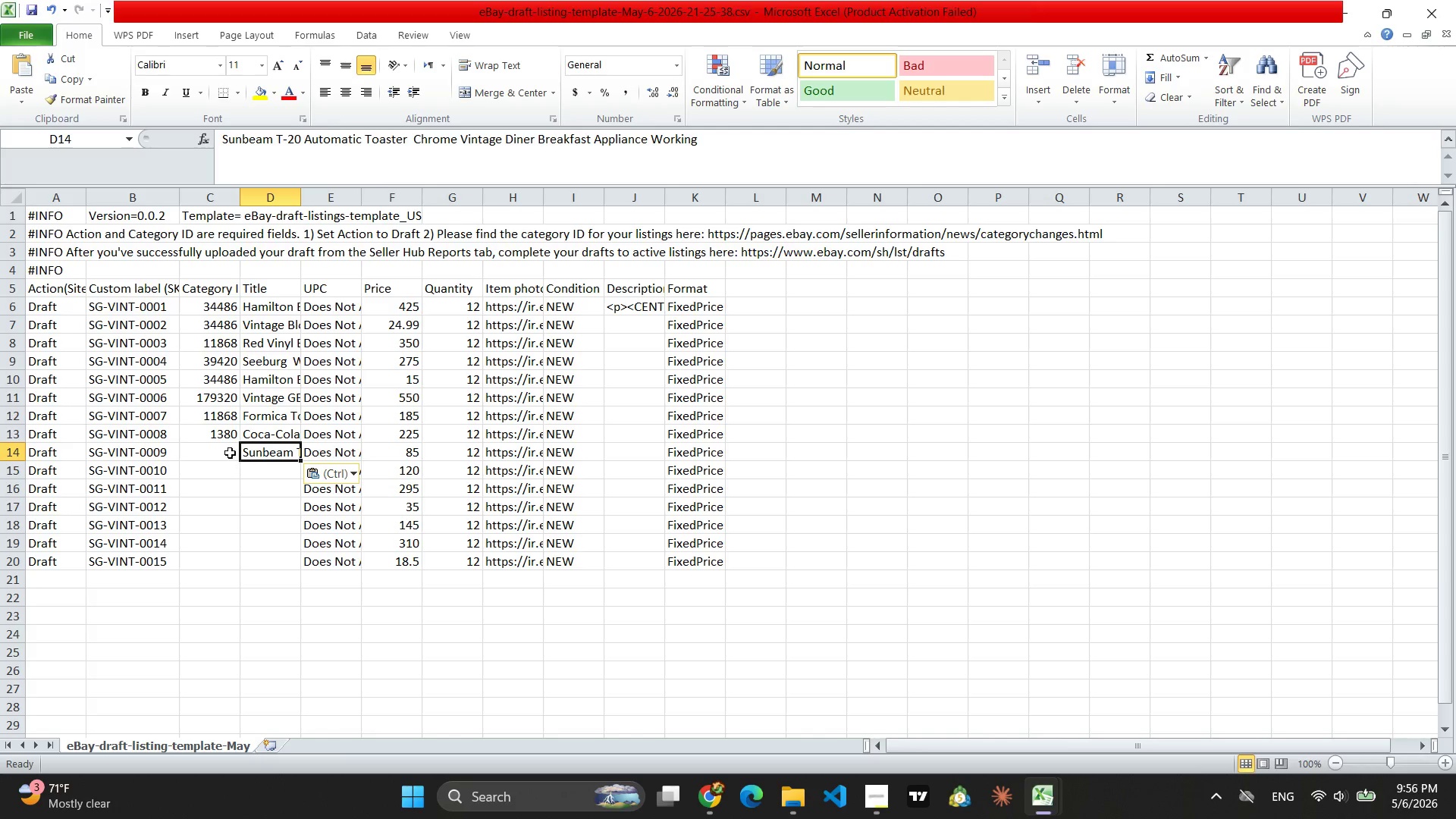 
left_click([229, 452])
 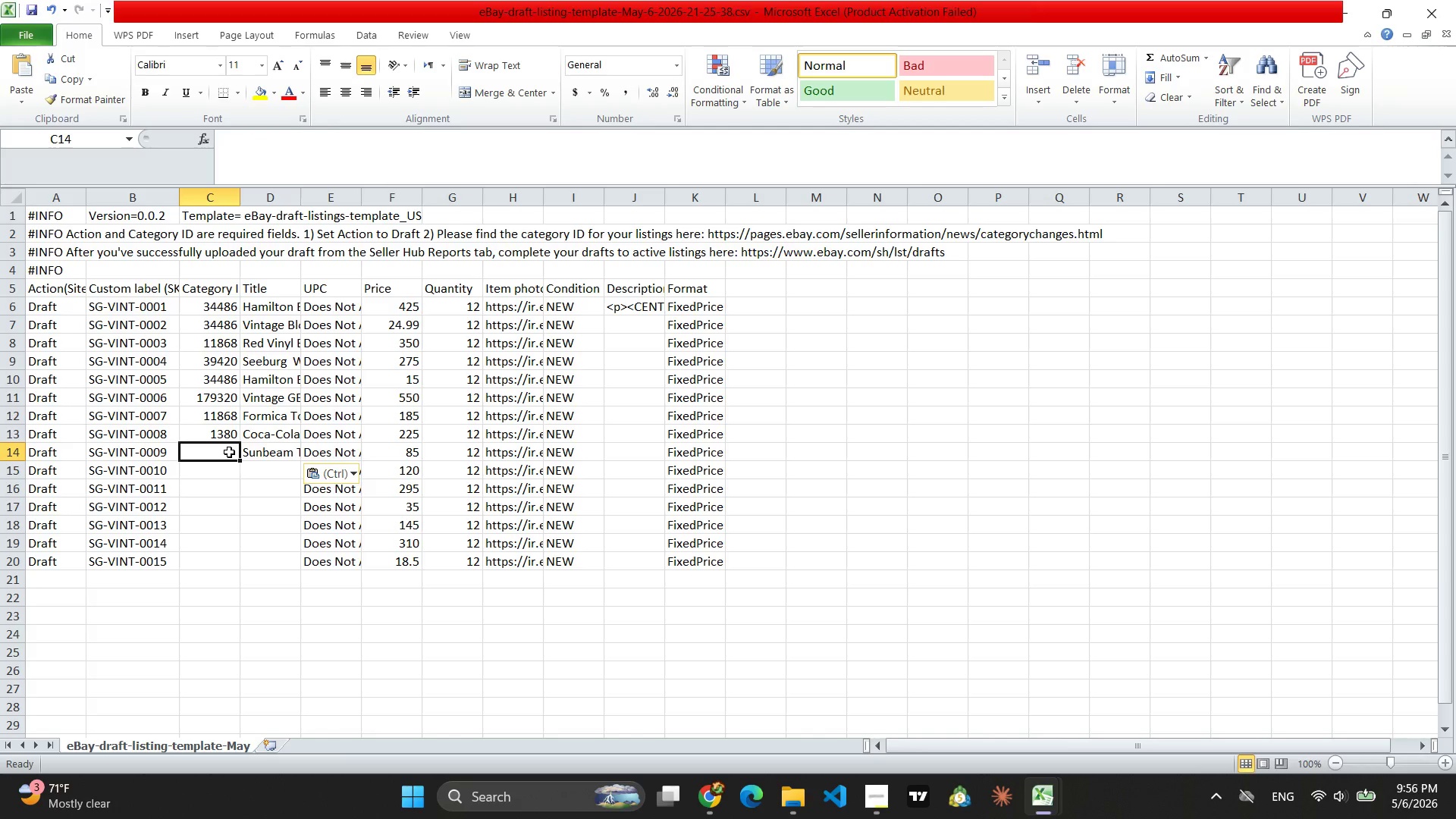 
wait(11.61)
 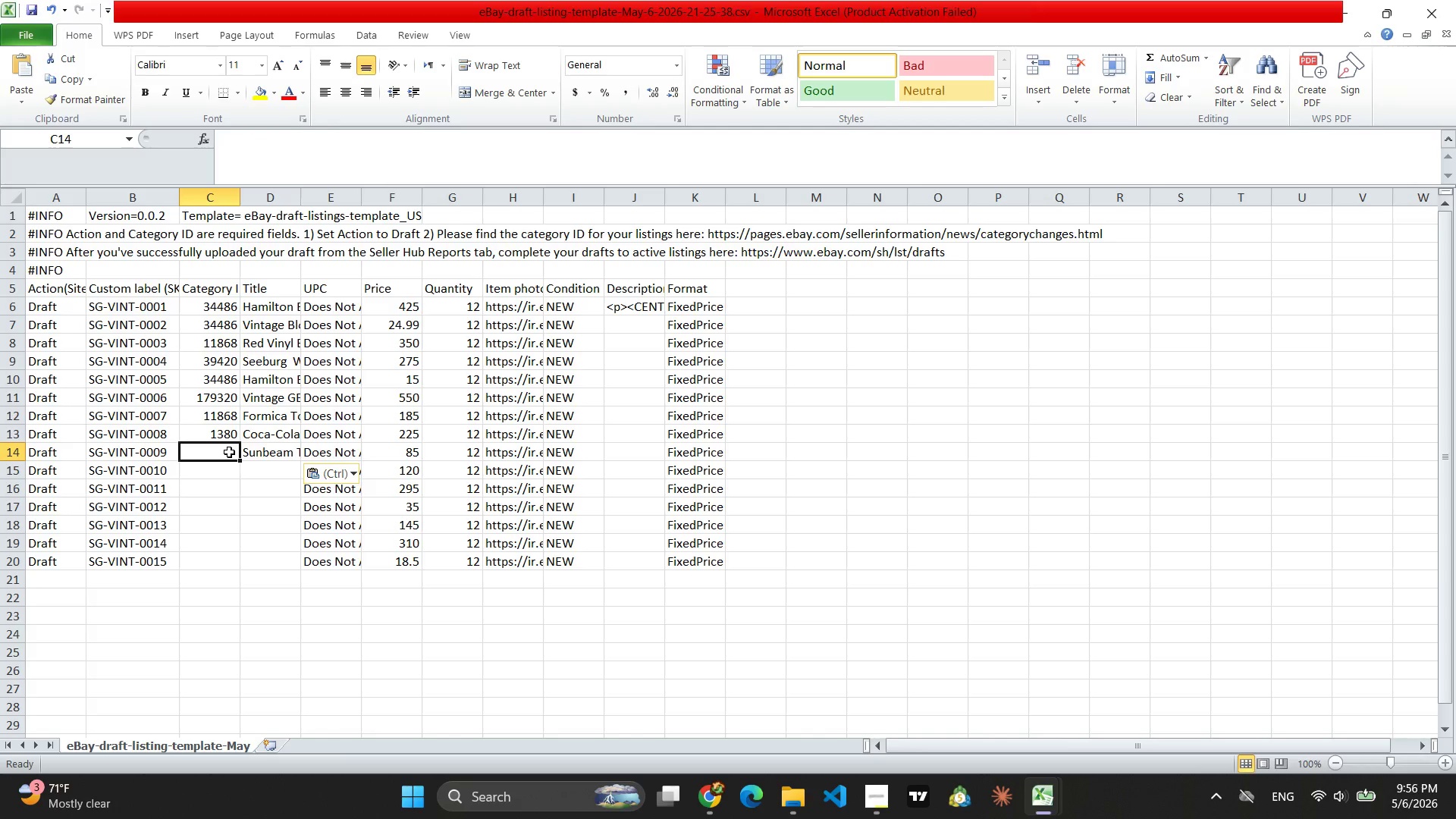 
type(344)
 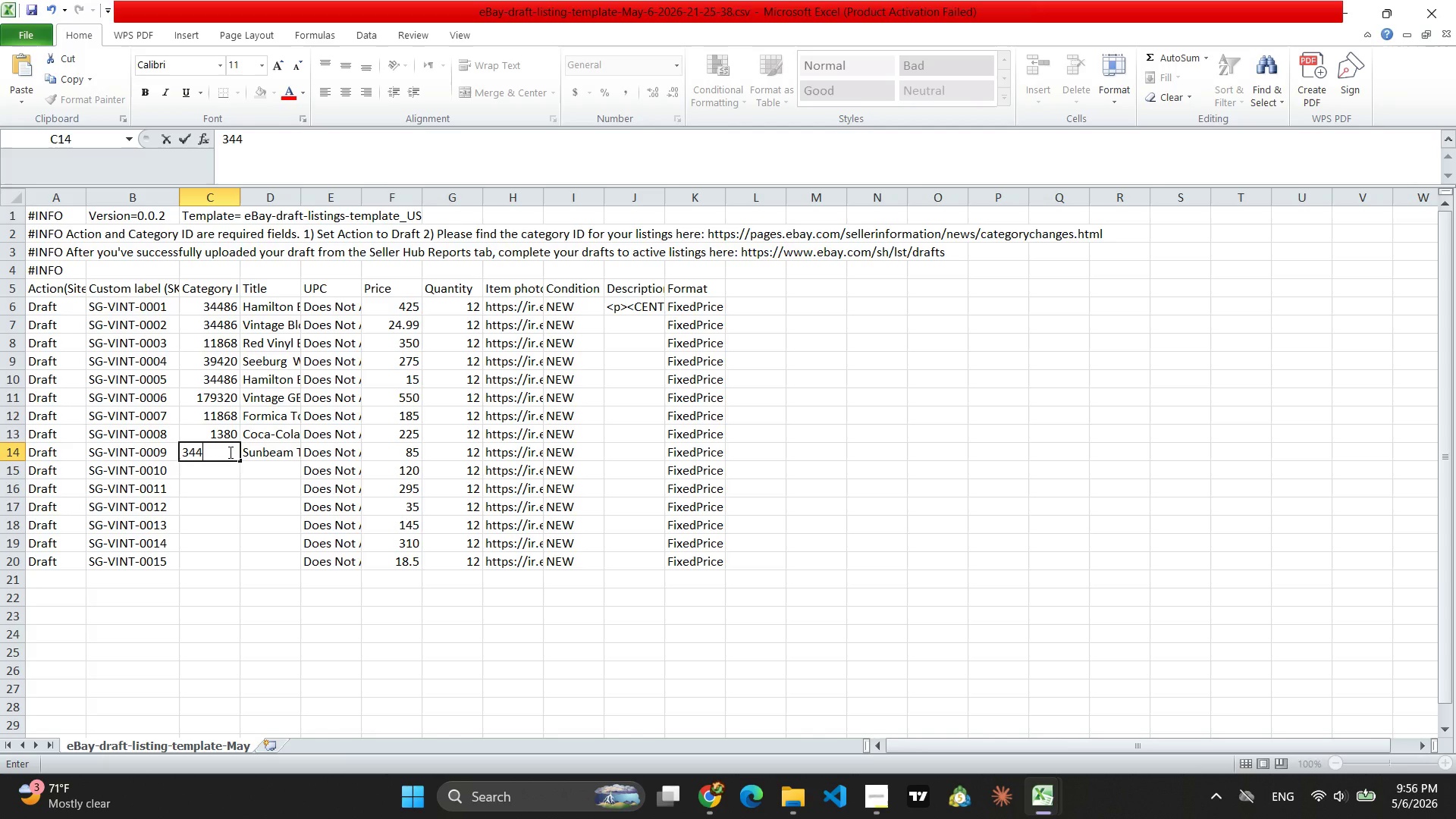 
type(86)
 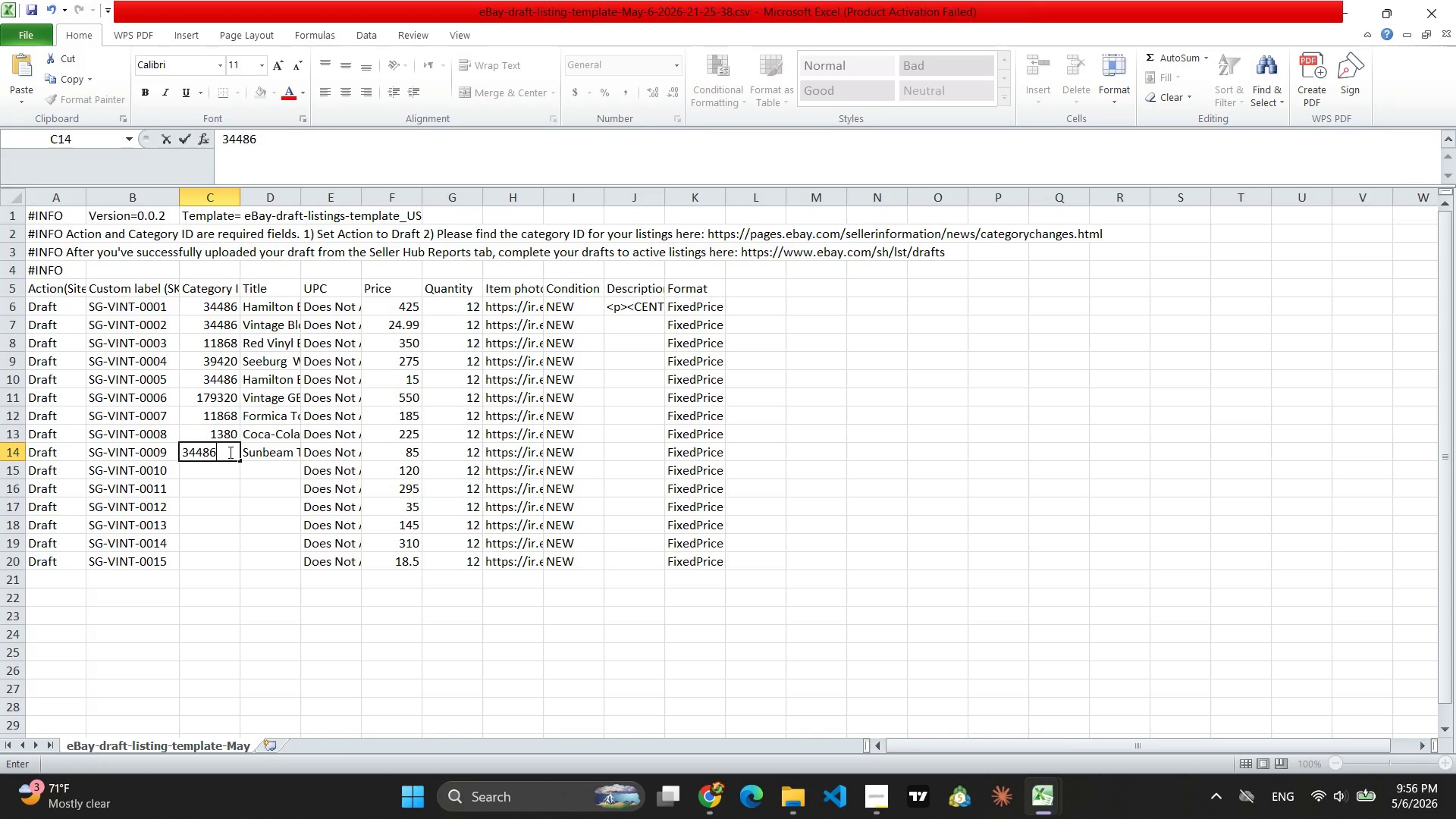 
left_click([232, 469])
 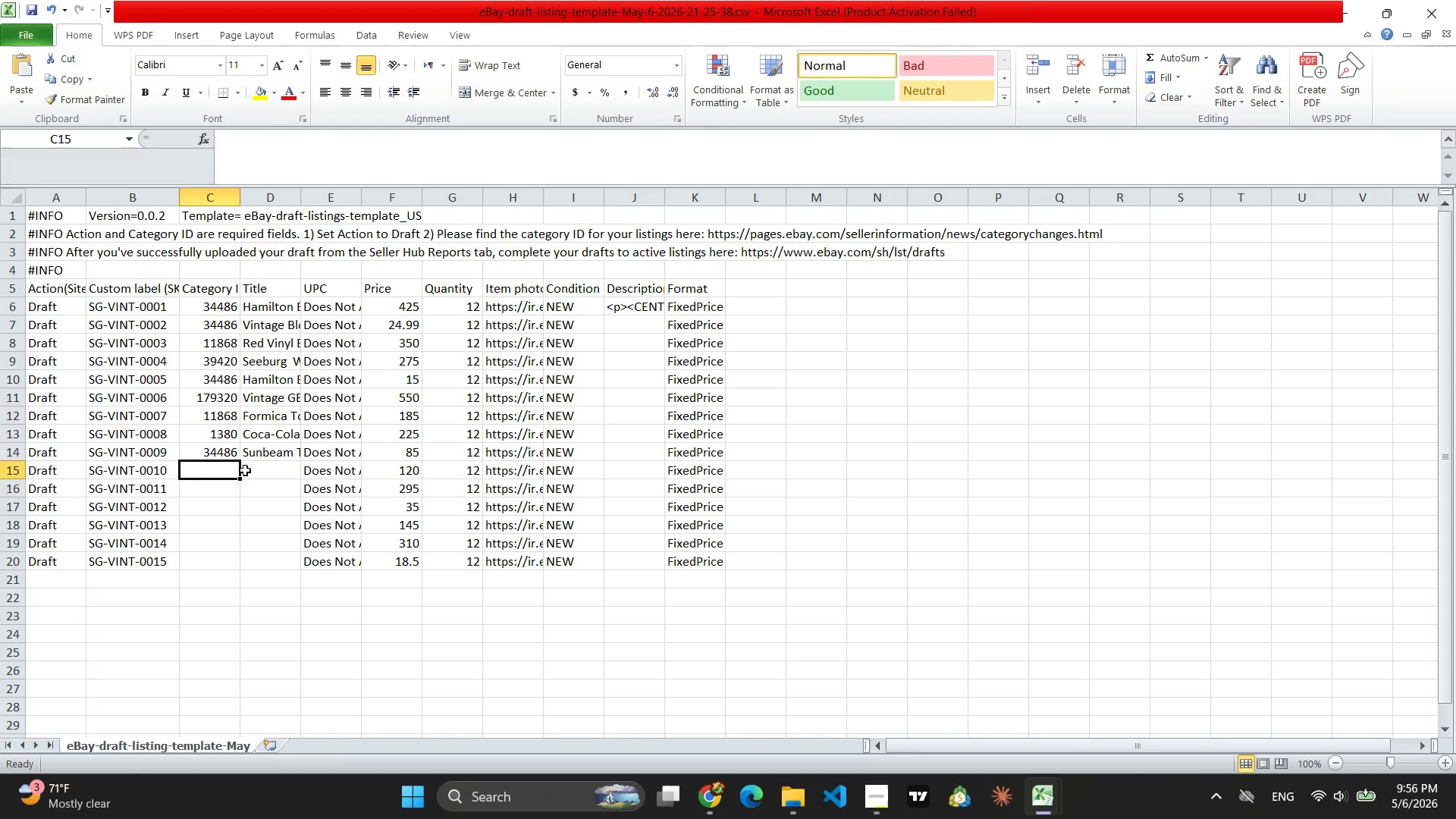 
left_click([281, 472])
 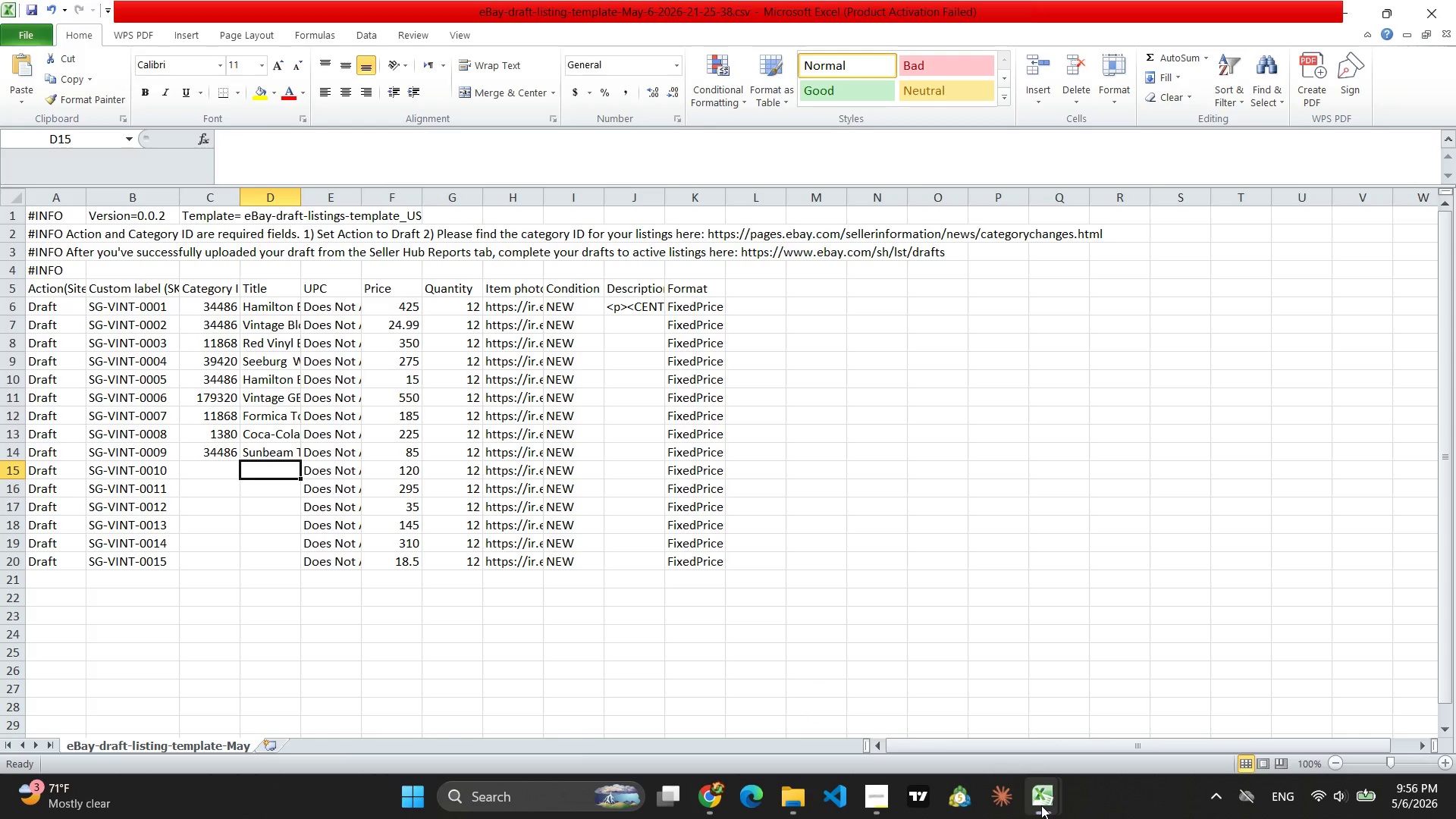 
left_click([969, 723])
 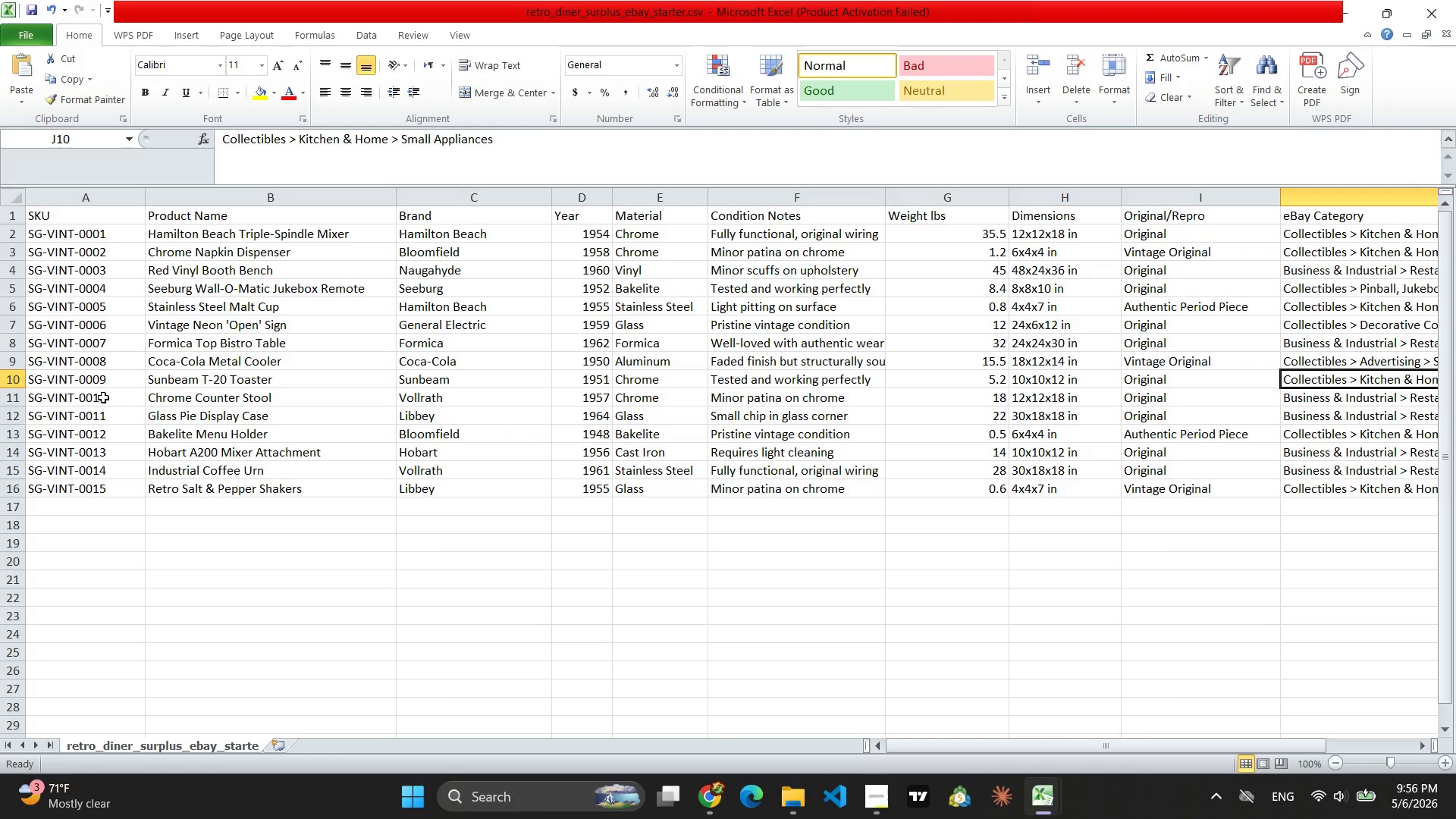 
left_click([179, 397])
 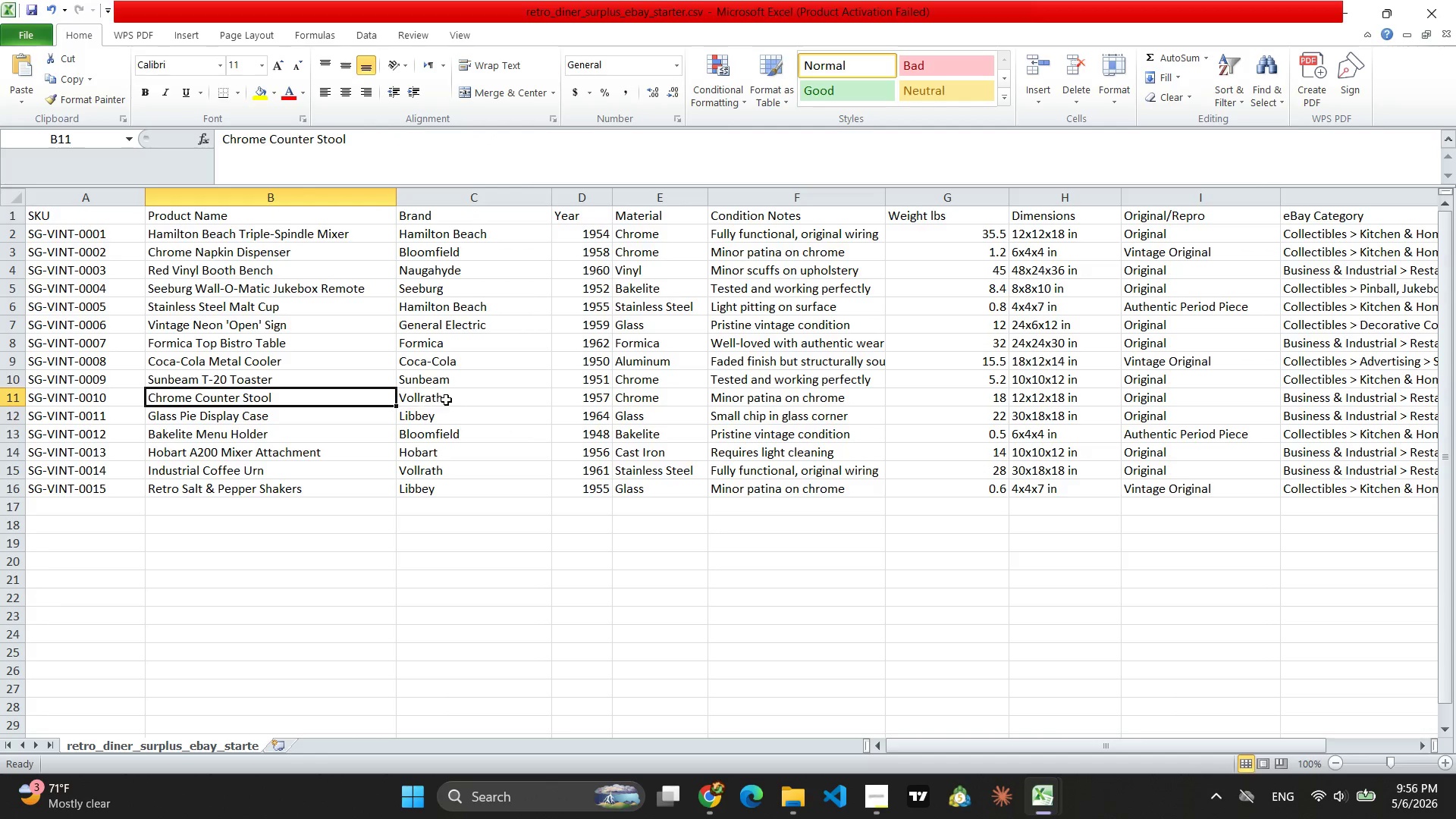 
left_click([463, 400])
 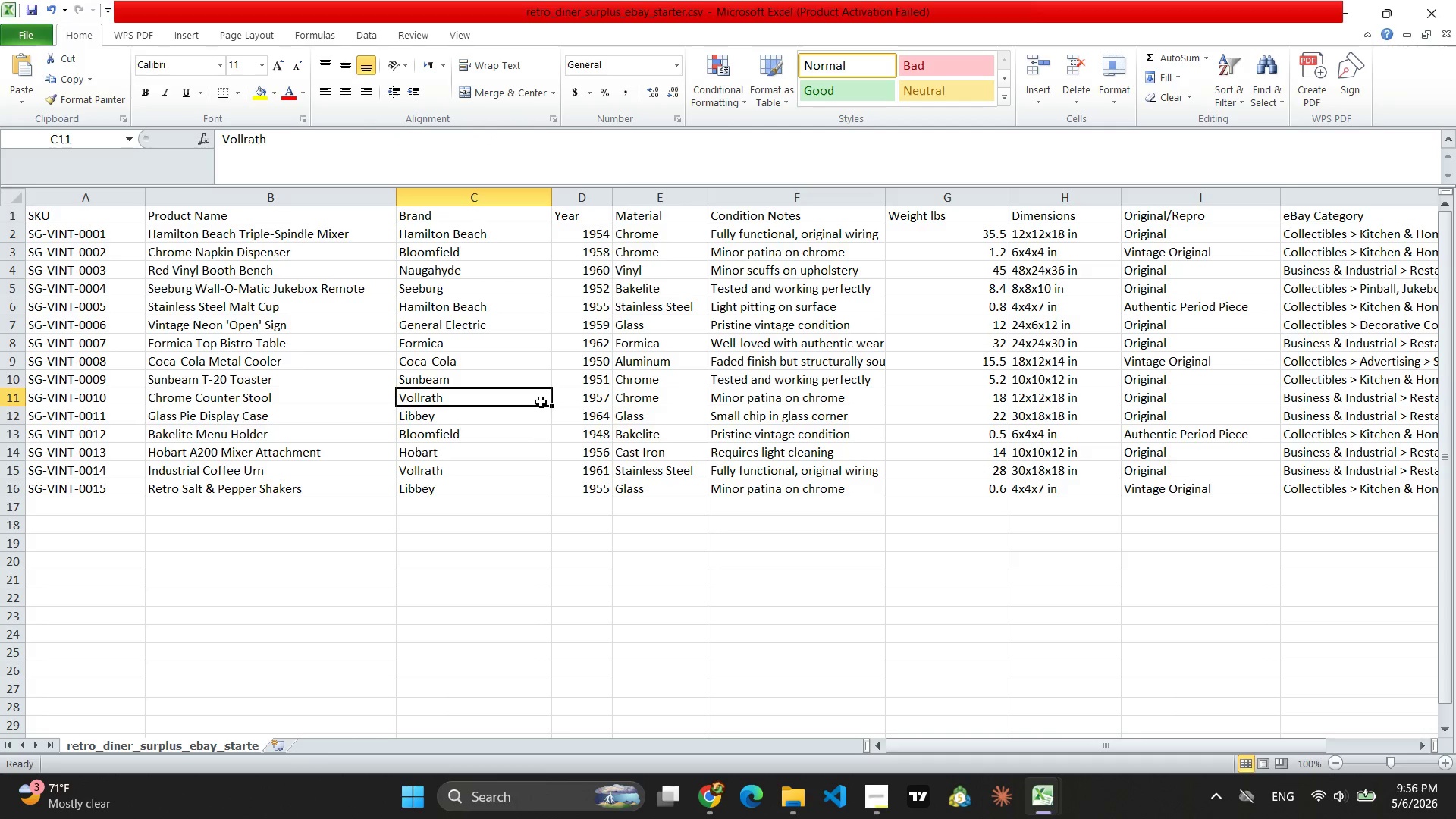 
left_click([609, 401])
 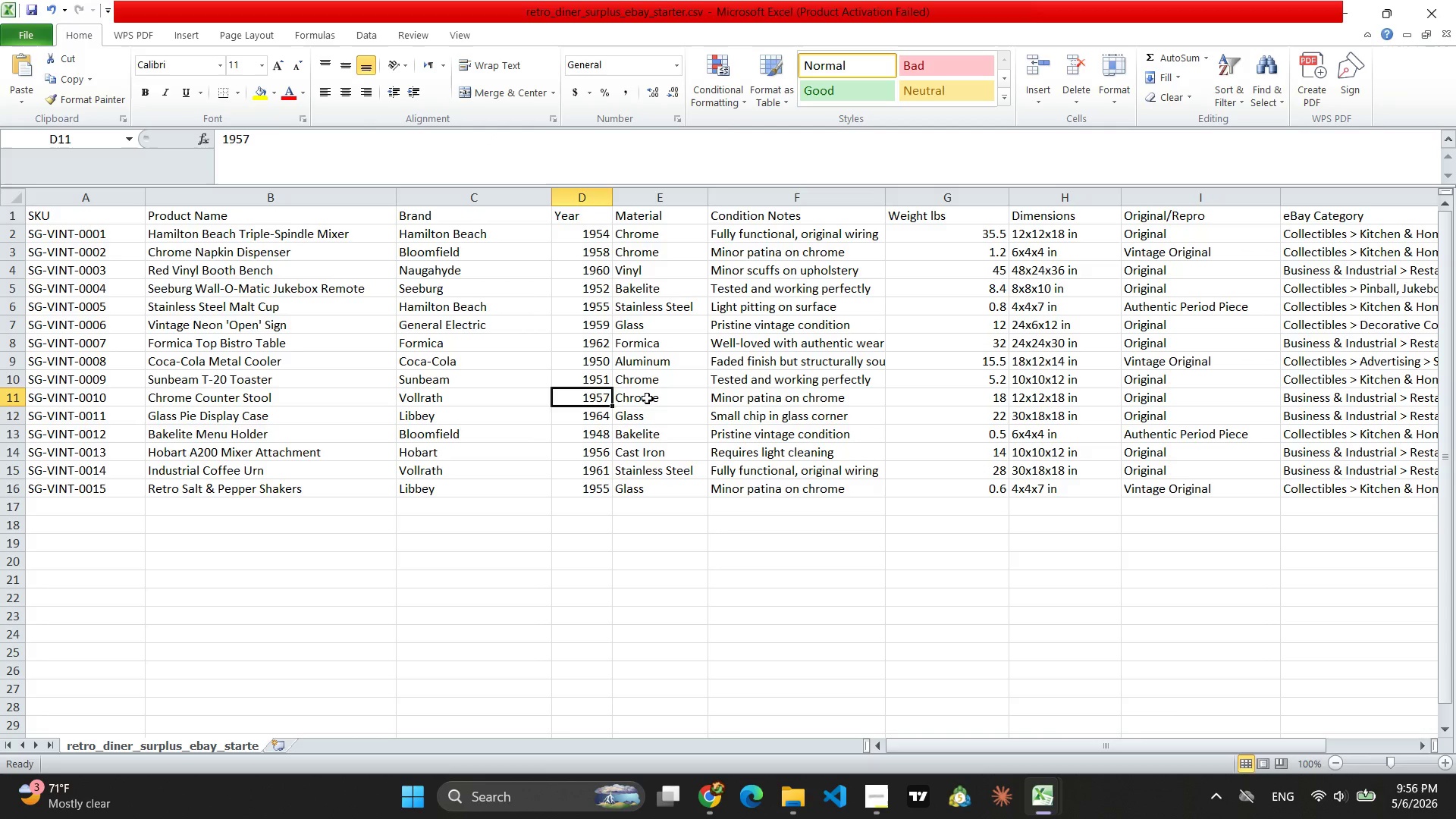 
left_click([647, 398])
 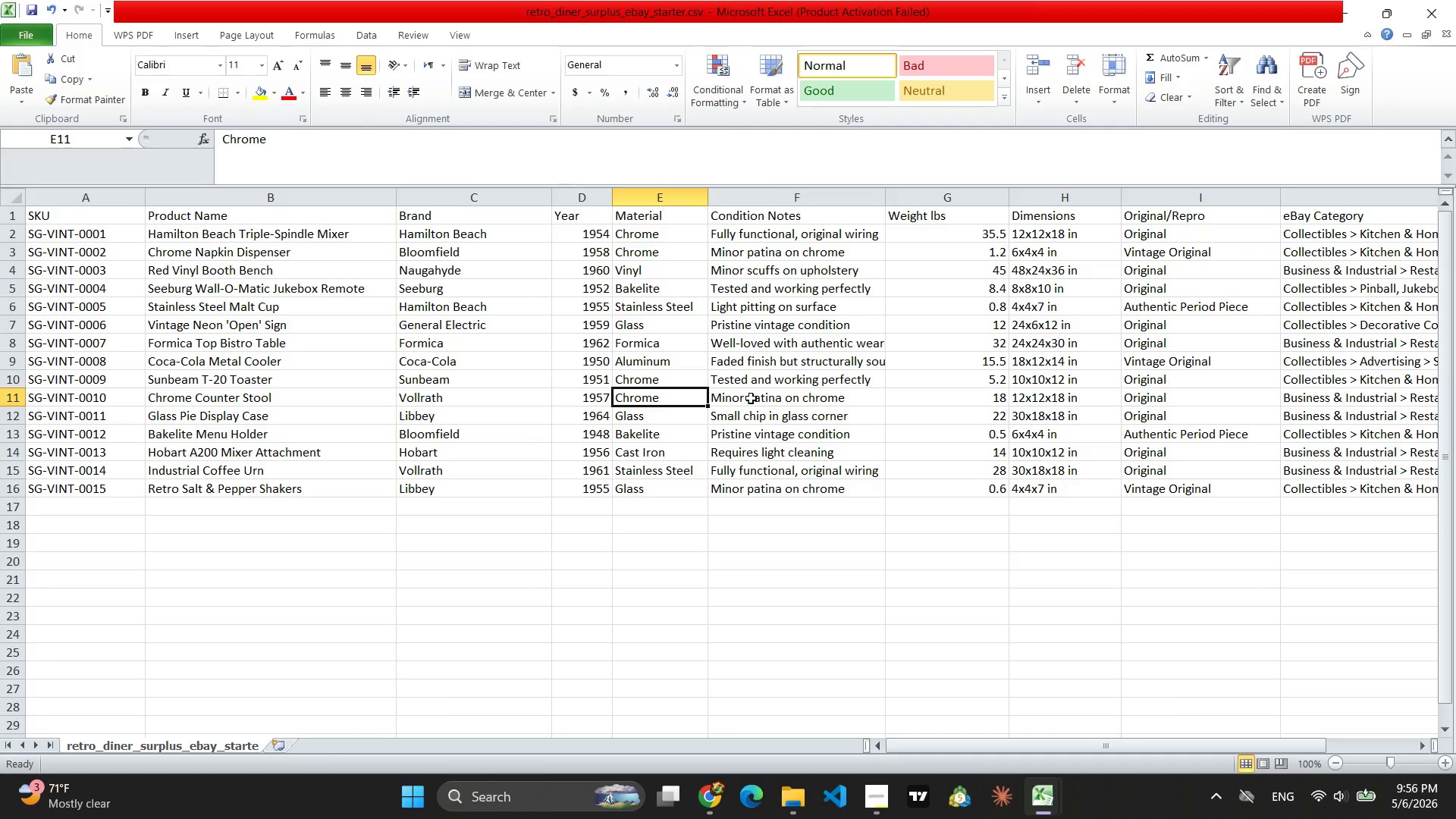 
left_click([751, 398])
 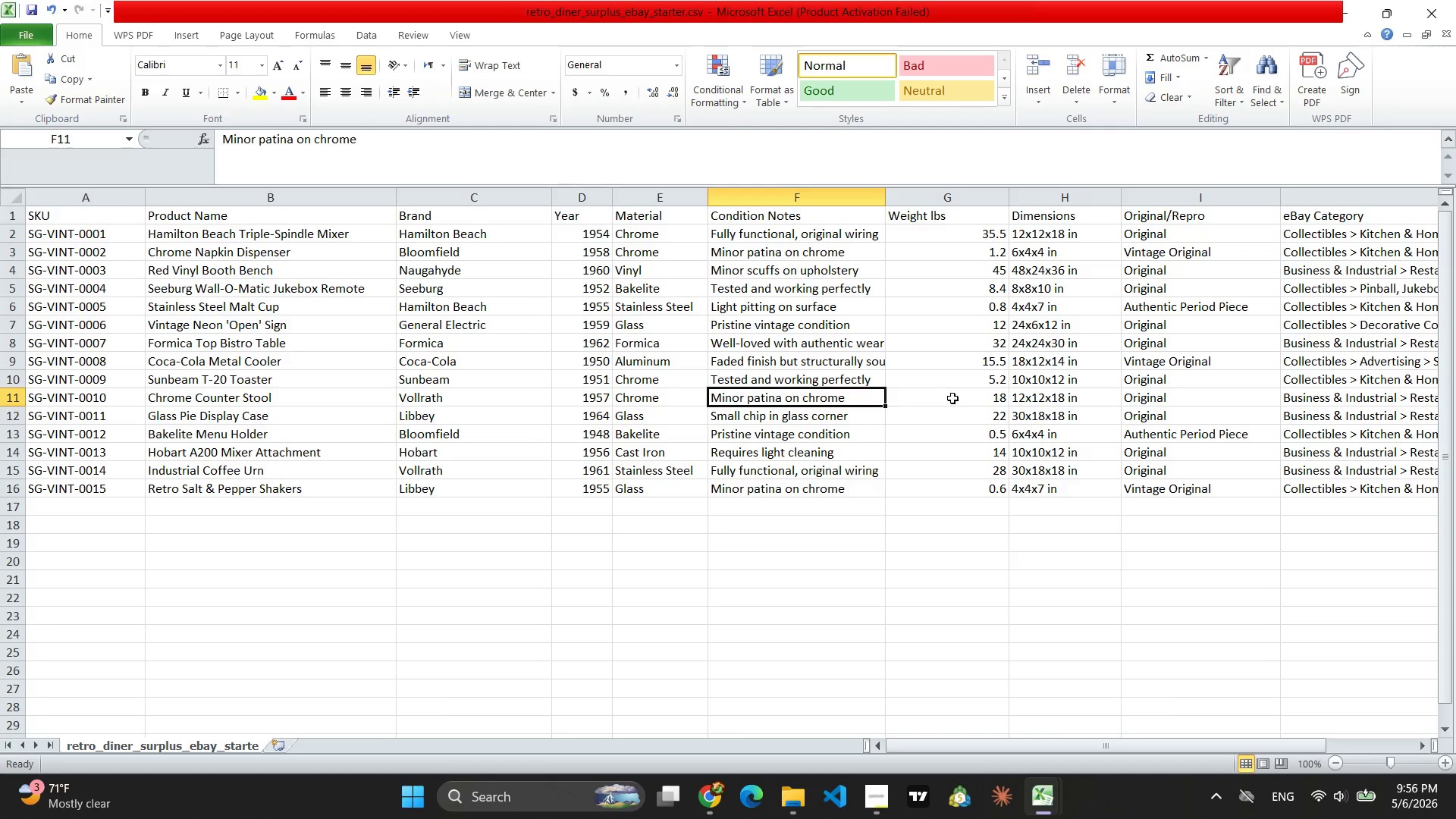 
left_click([961, 398])
 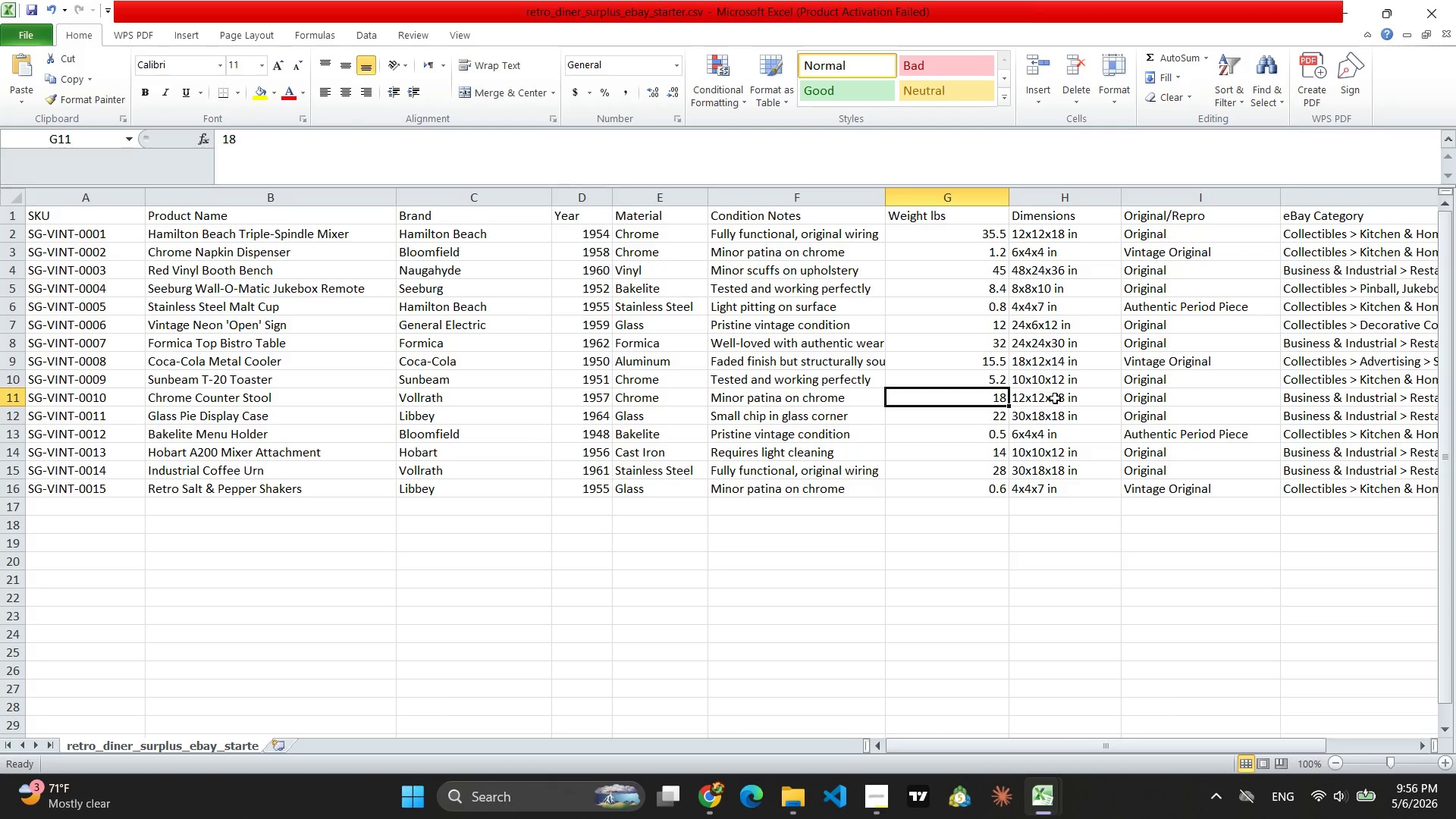 
left_click([1056, 398])
 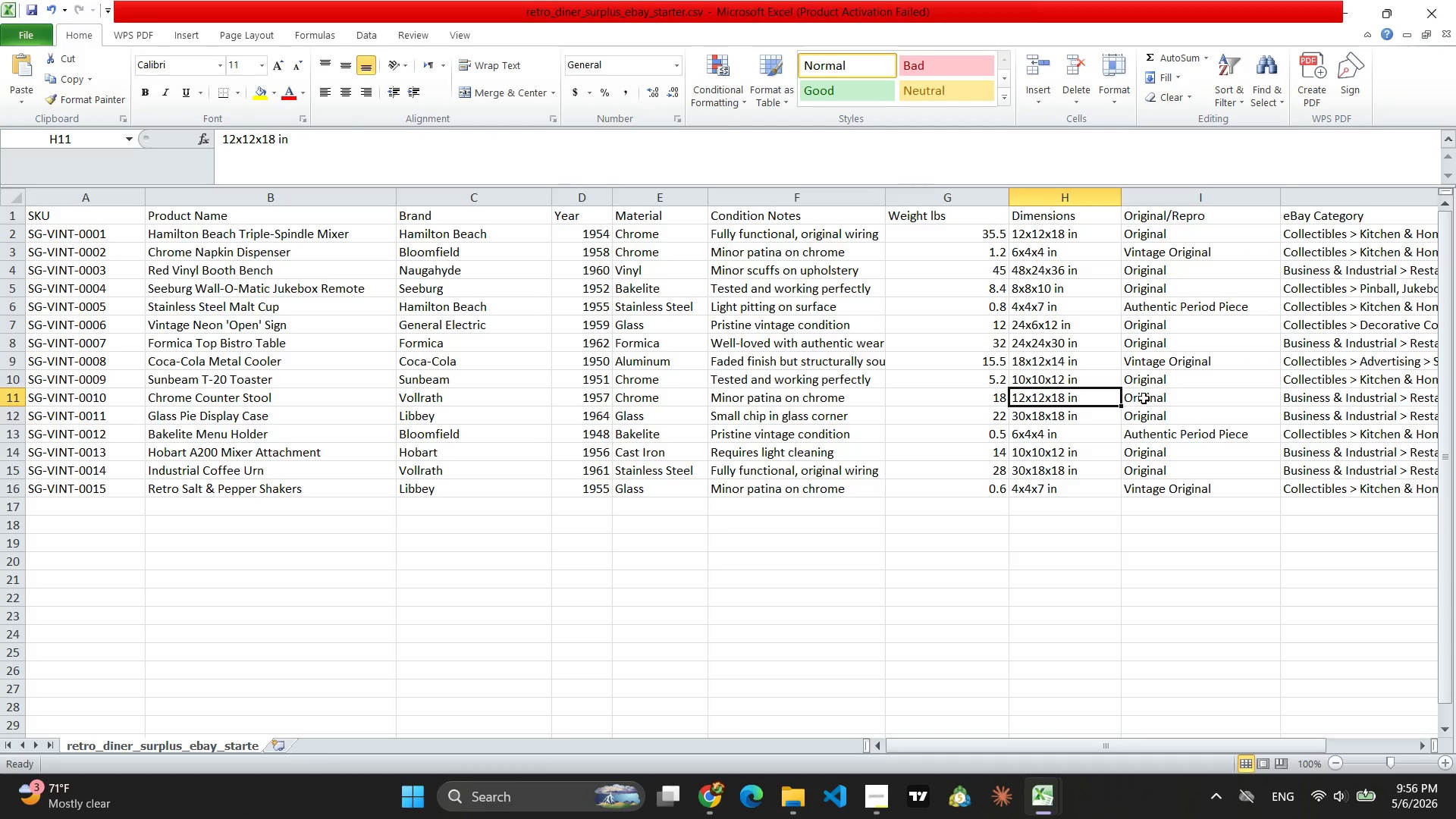 
left_click([1147, 398])
 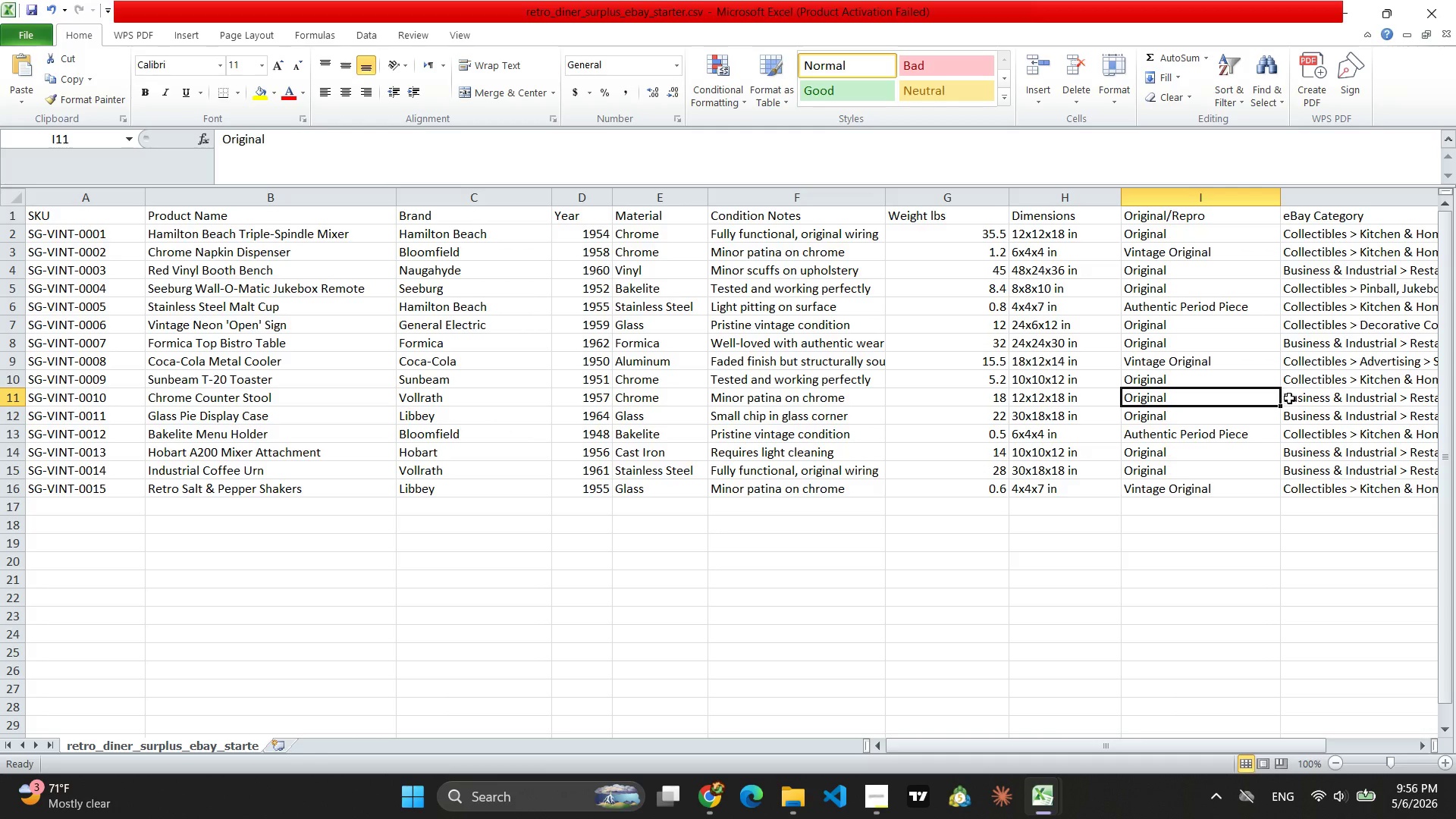 
left_click([1289, 398])
 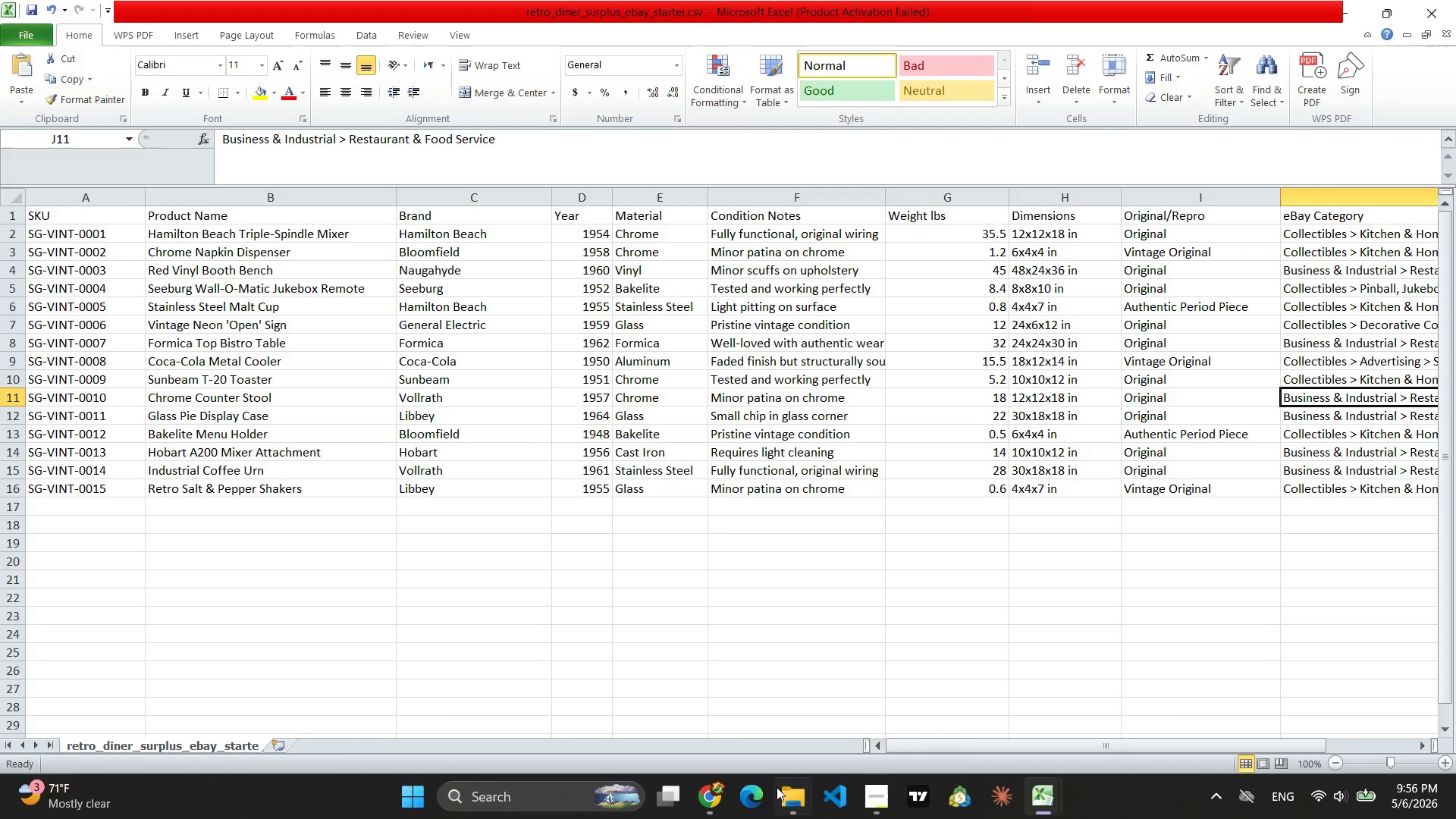 
left_click([712, 802])
 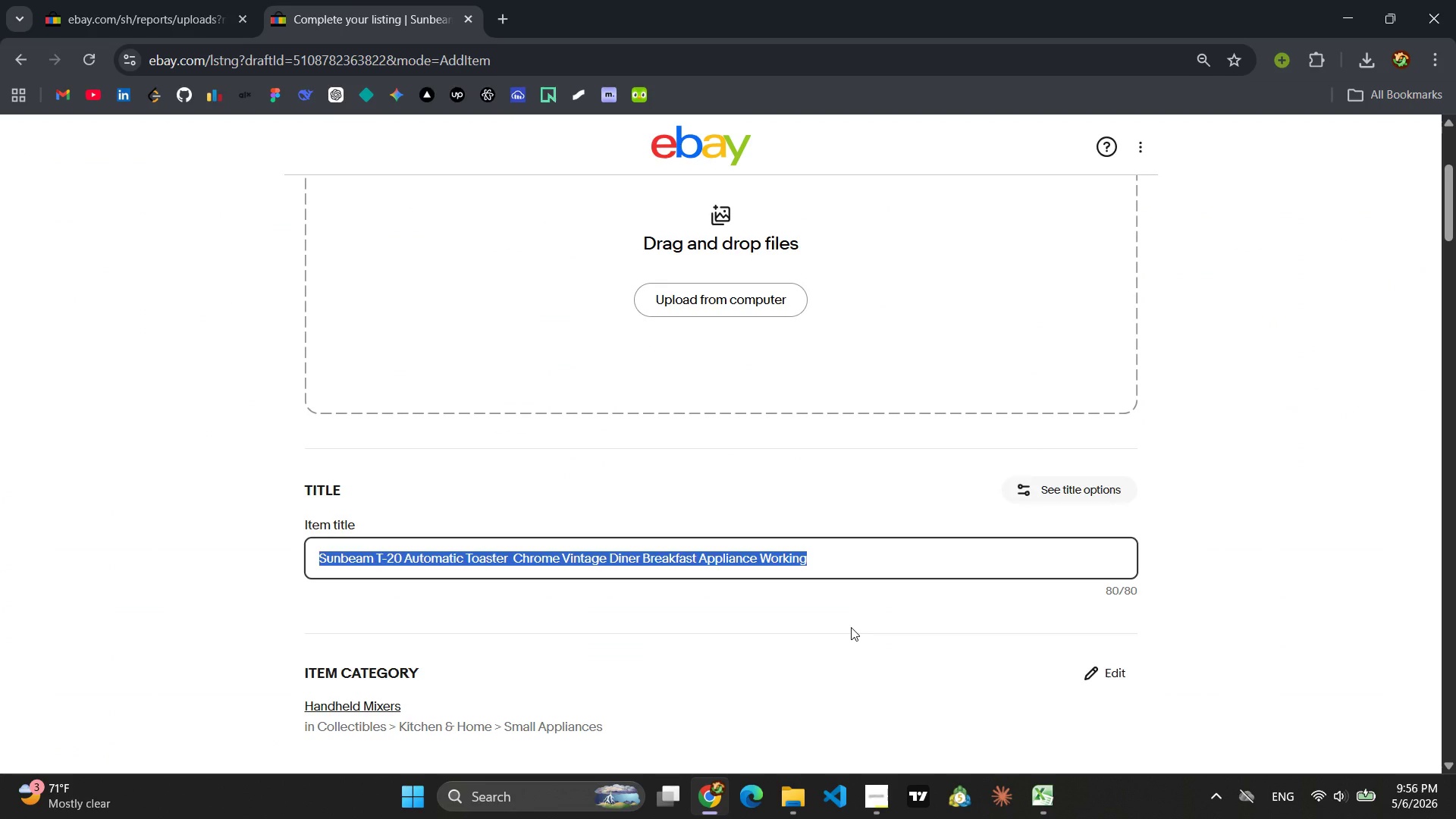 
wait(5.7)
 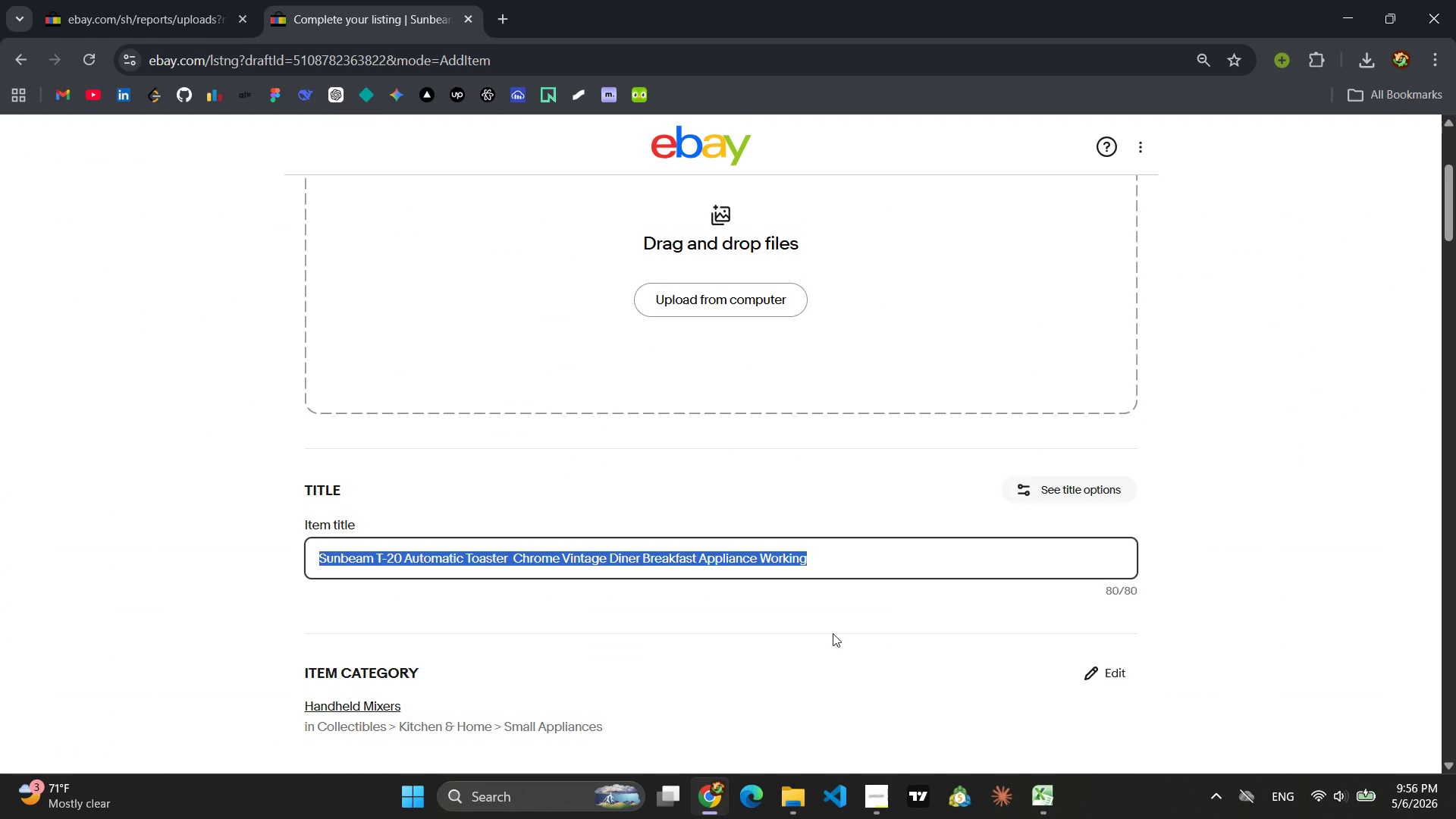 
type(Vollrath Chrome Counter STool 1957 Vintage Diner Bar Seat Mid-CEntury PAtina)
 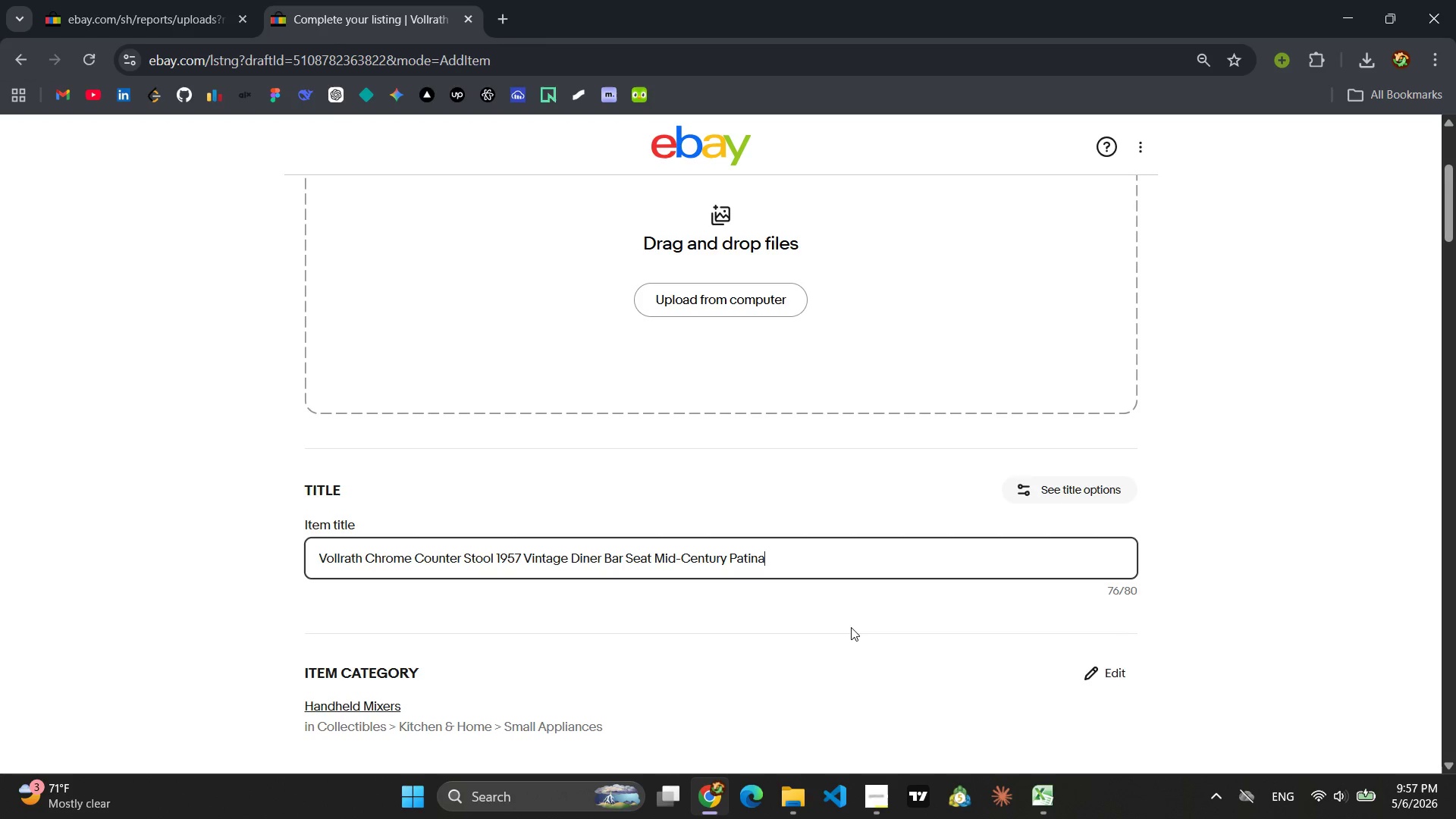 
key(Control+A)
 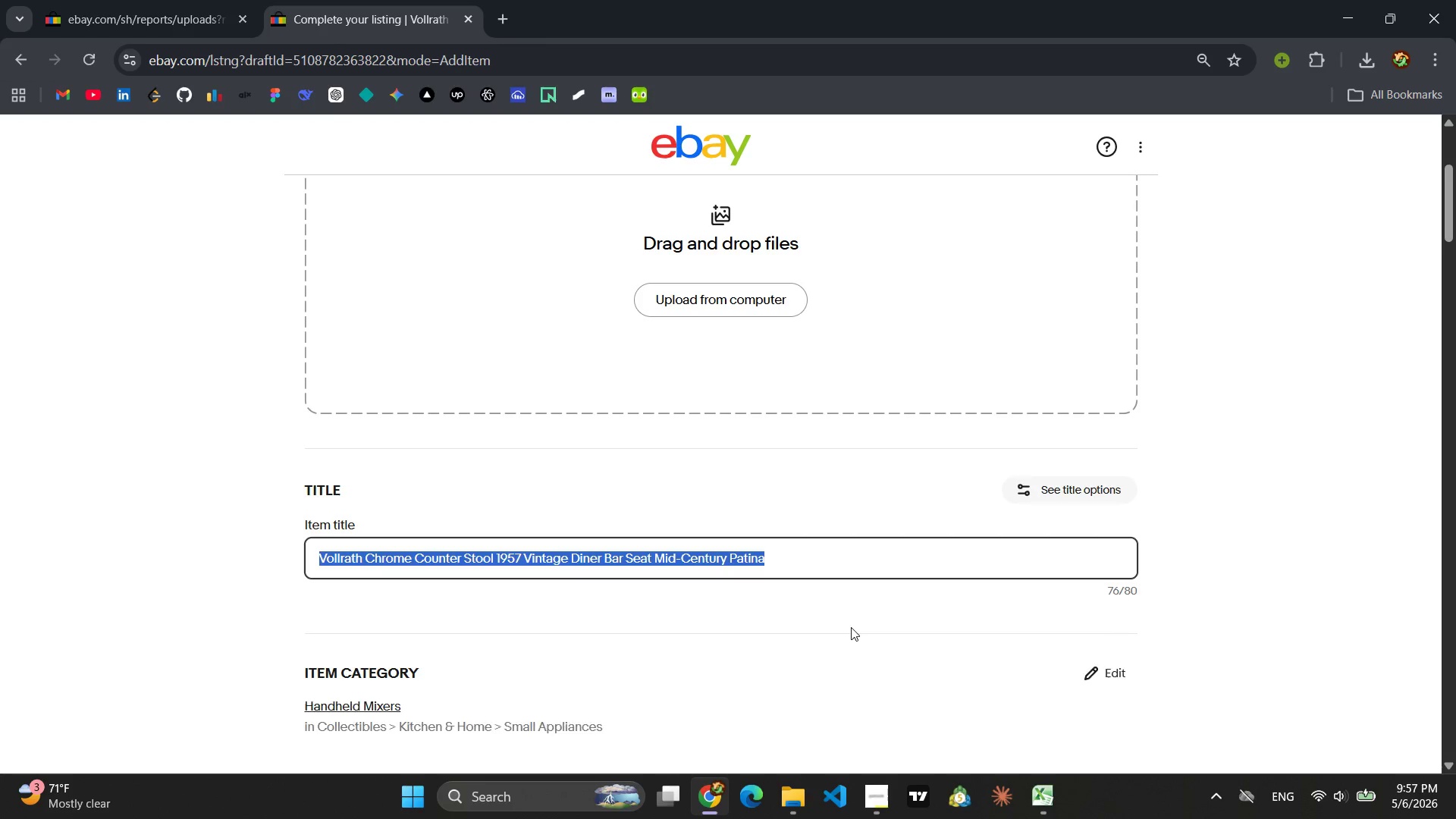 
key(Control+C)
 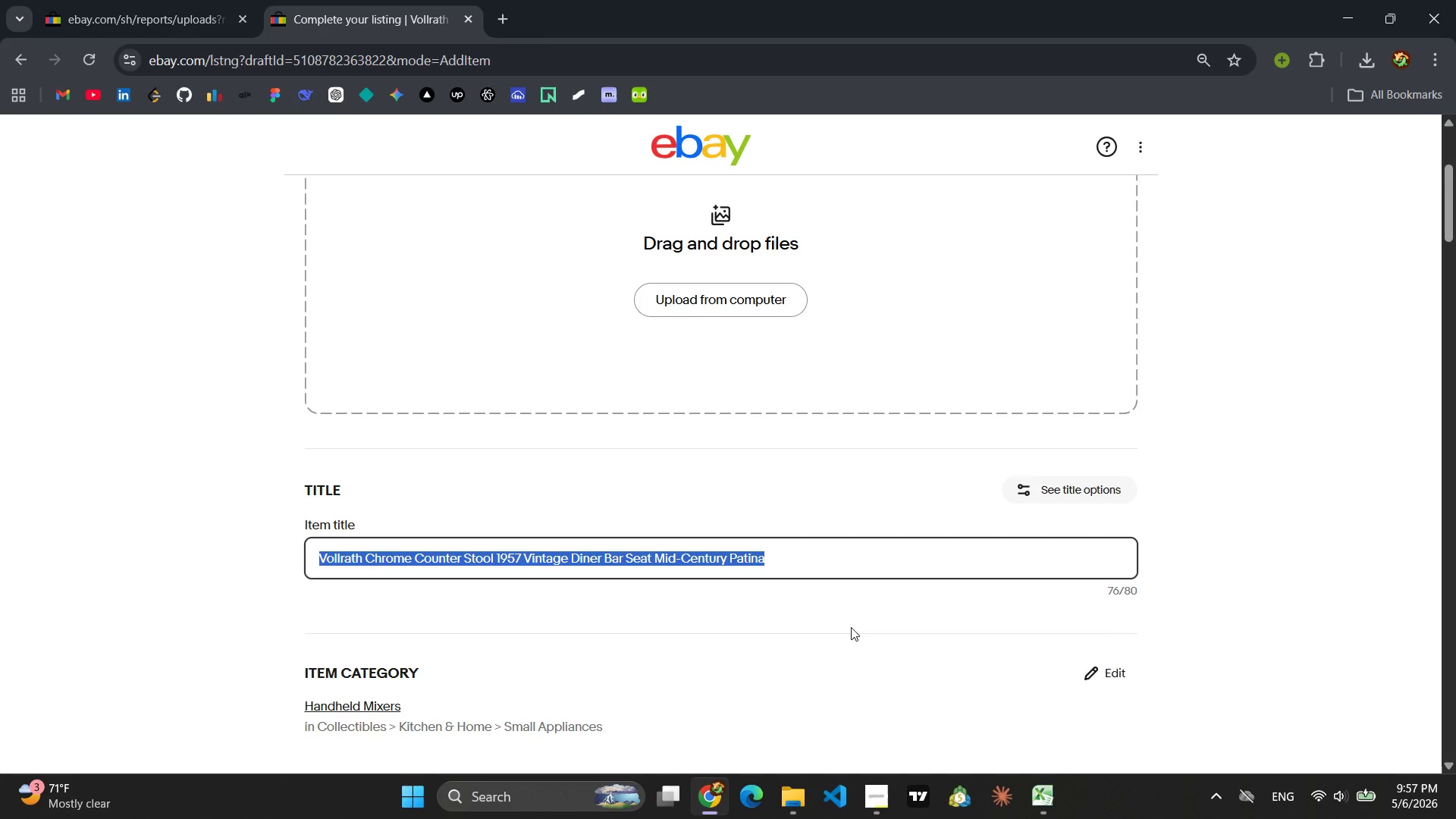 
wait(16.73)
 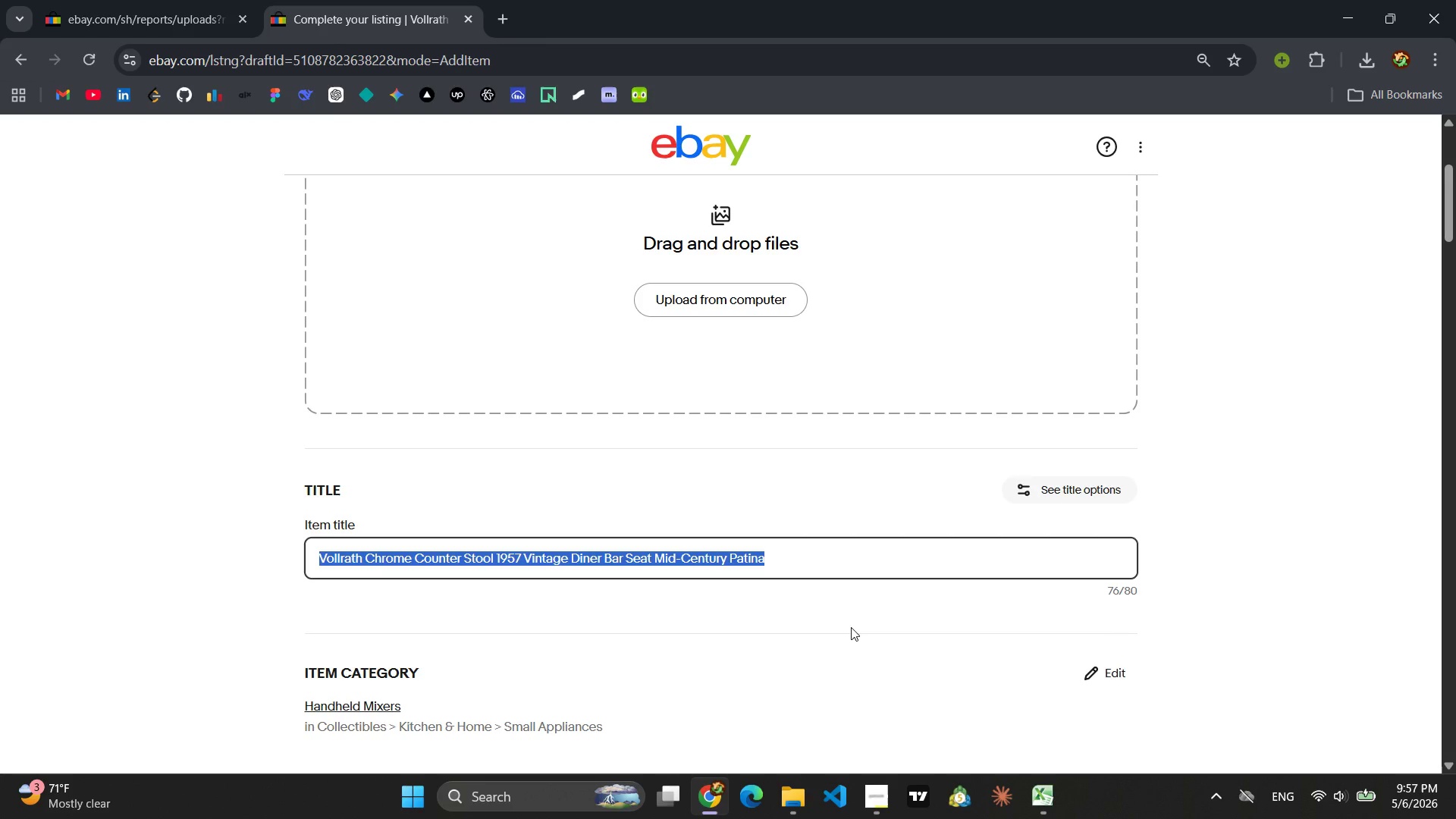 
left_click([1087, 687])
 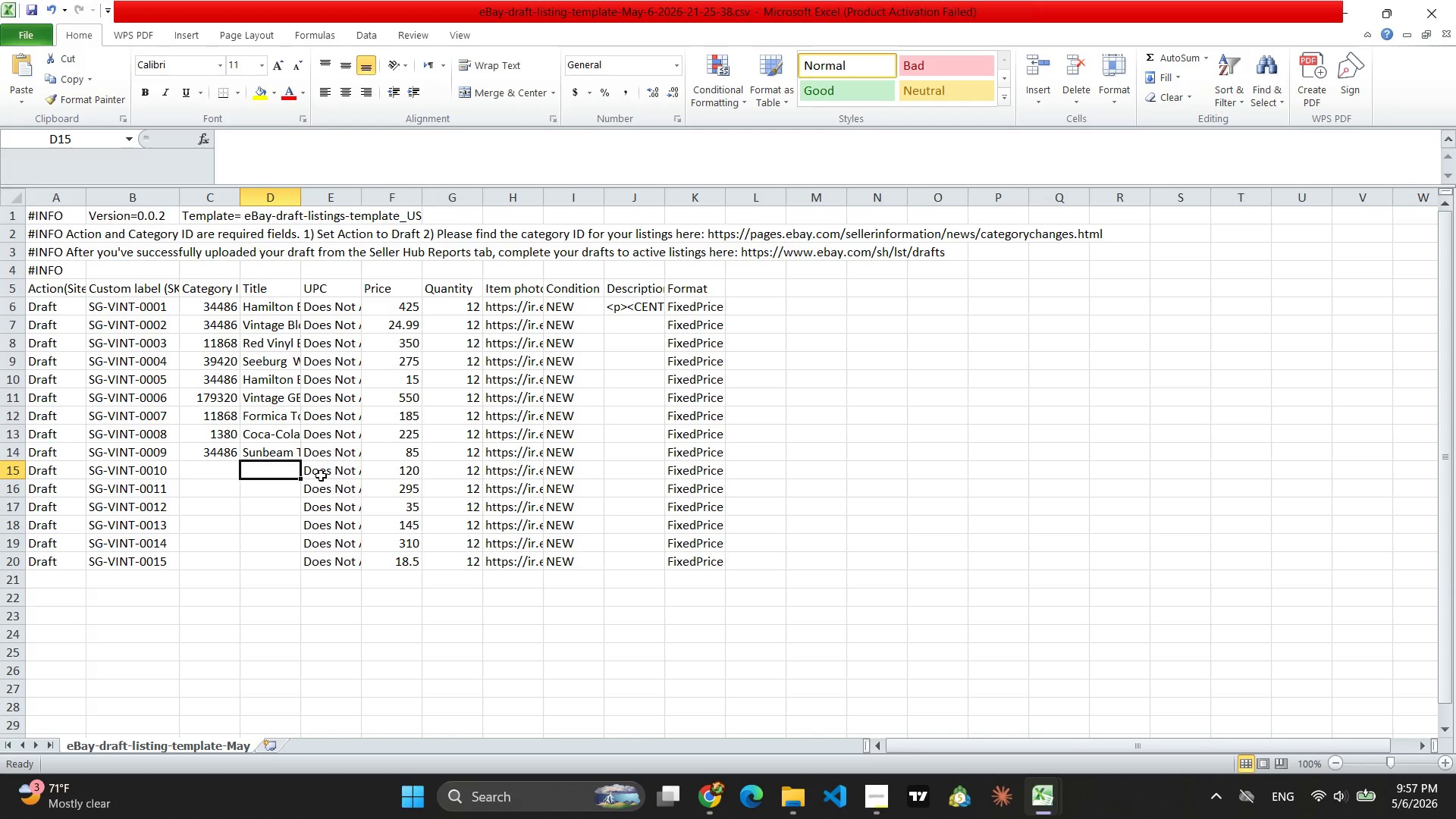 
left_click([278, 472])
 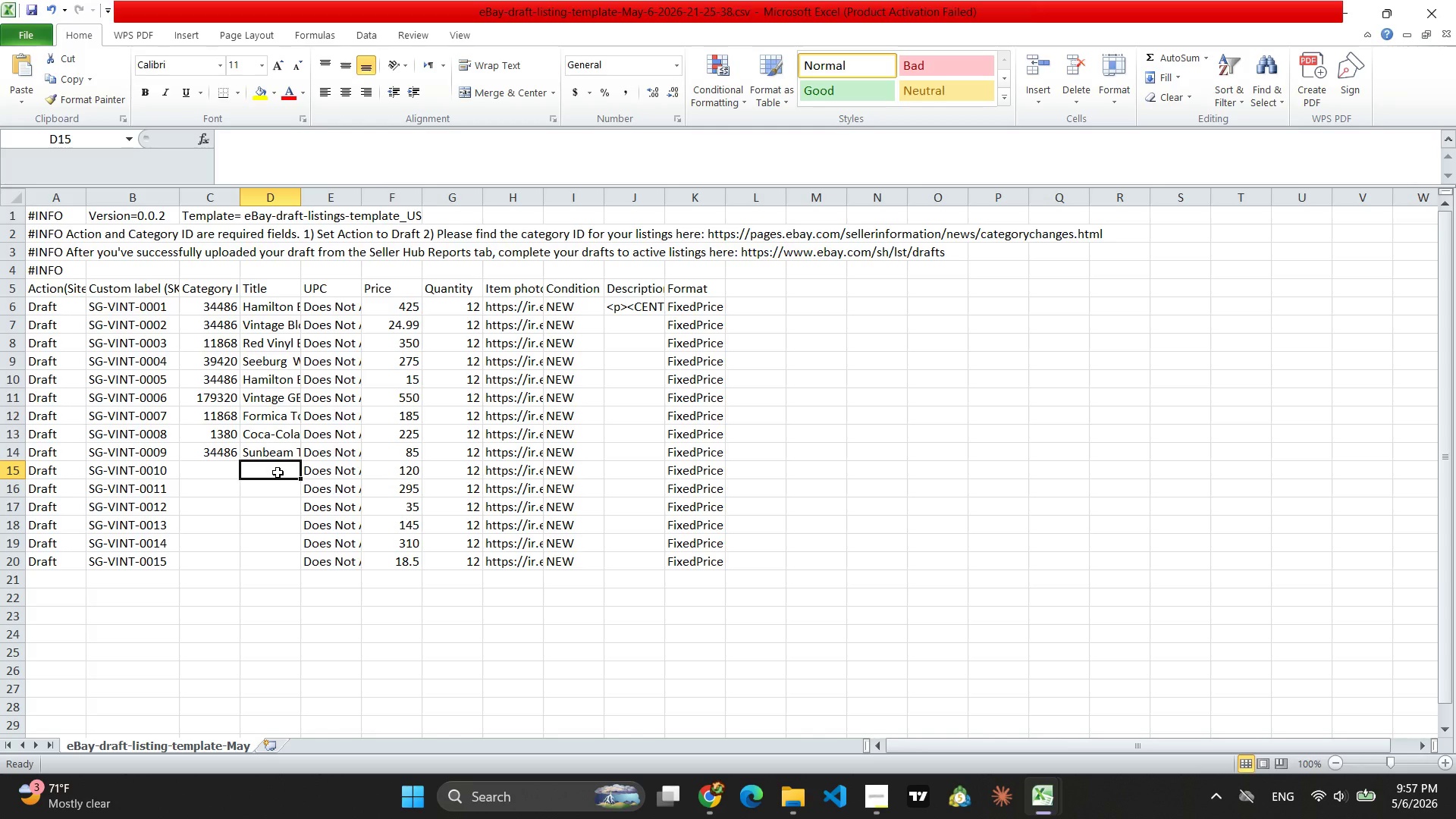 
key(Control+V)
 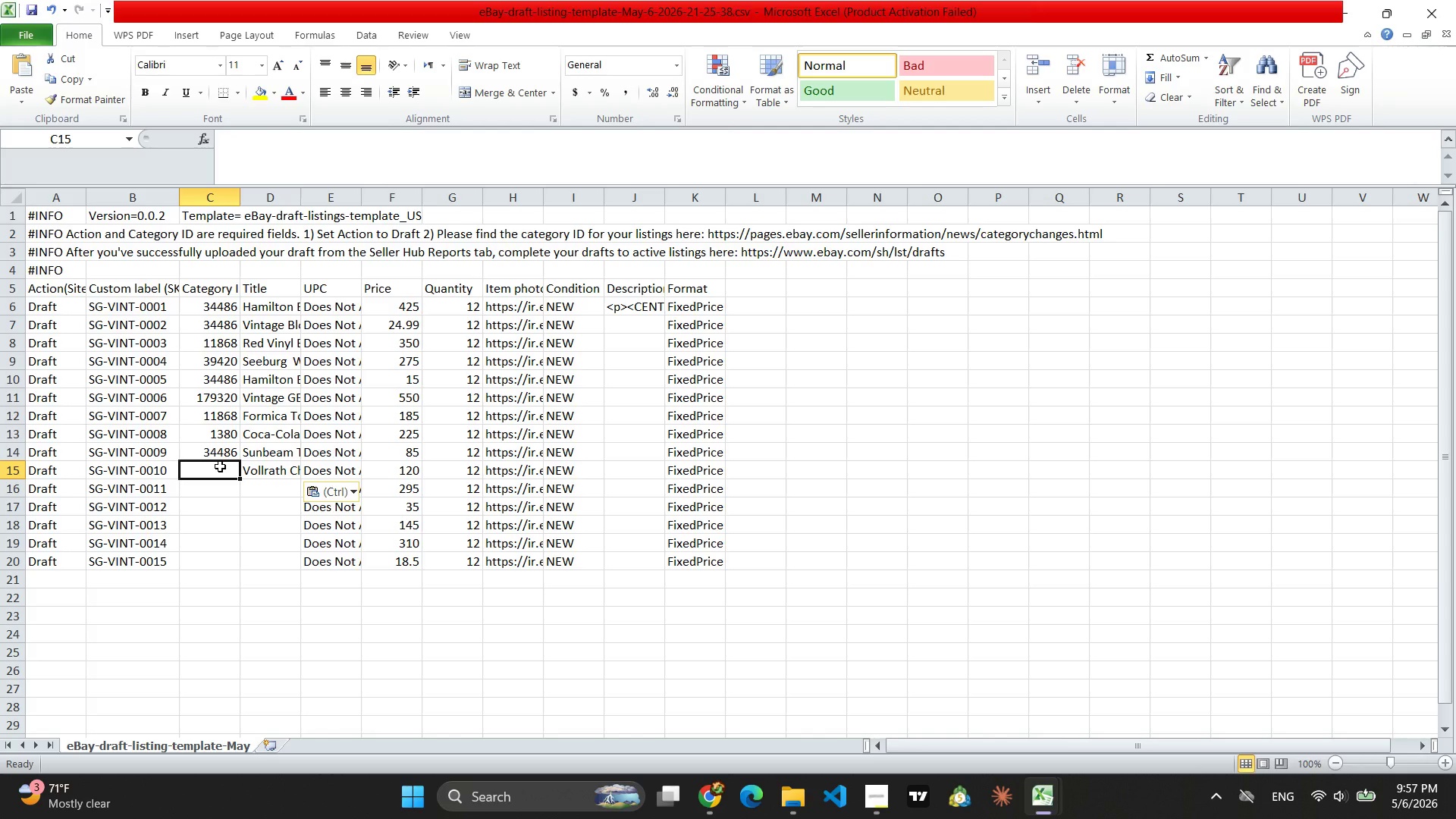 
wait(9.72)
 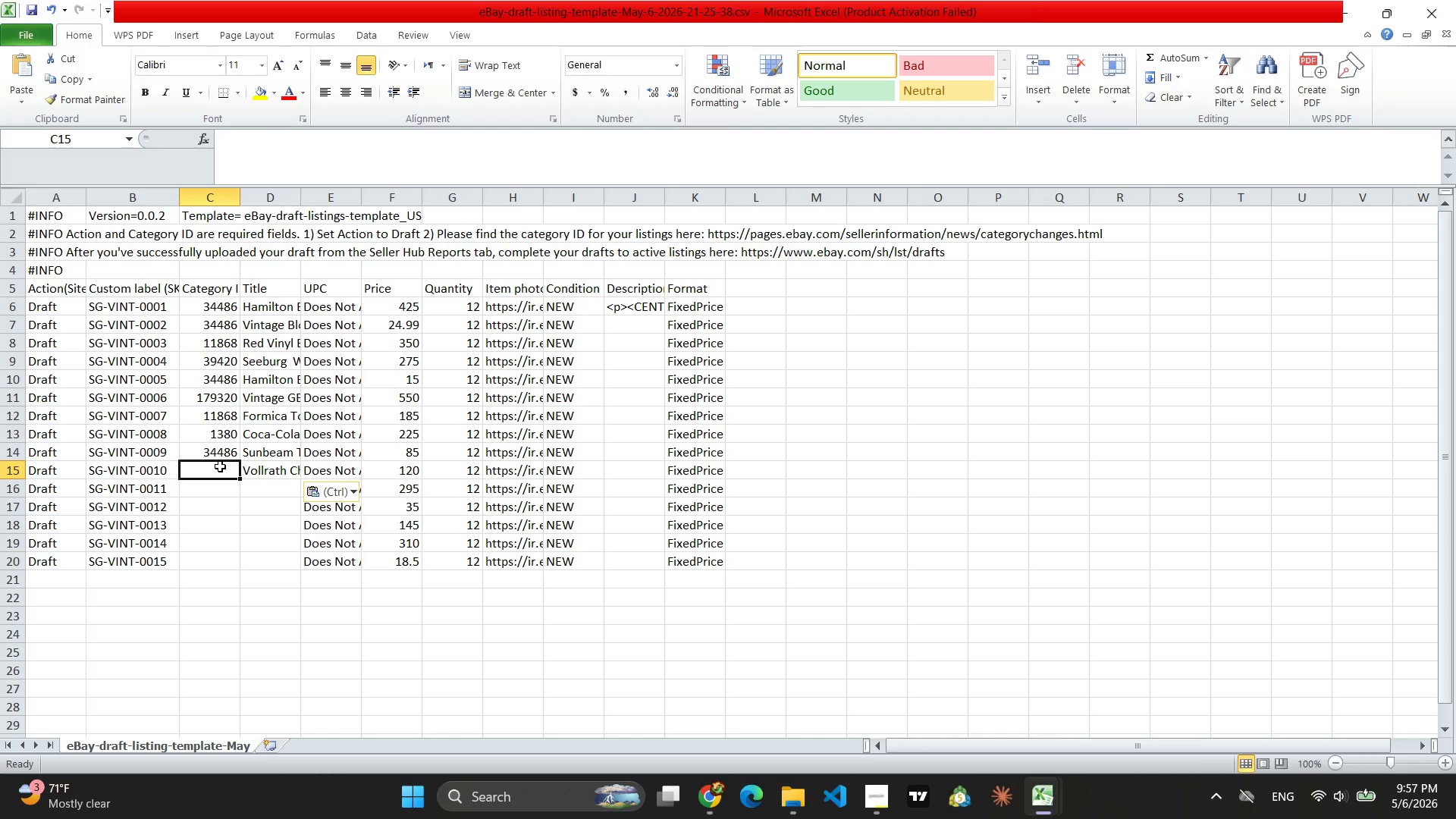 
type(11)
 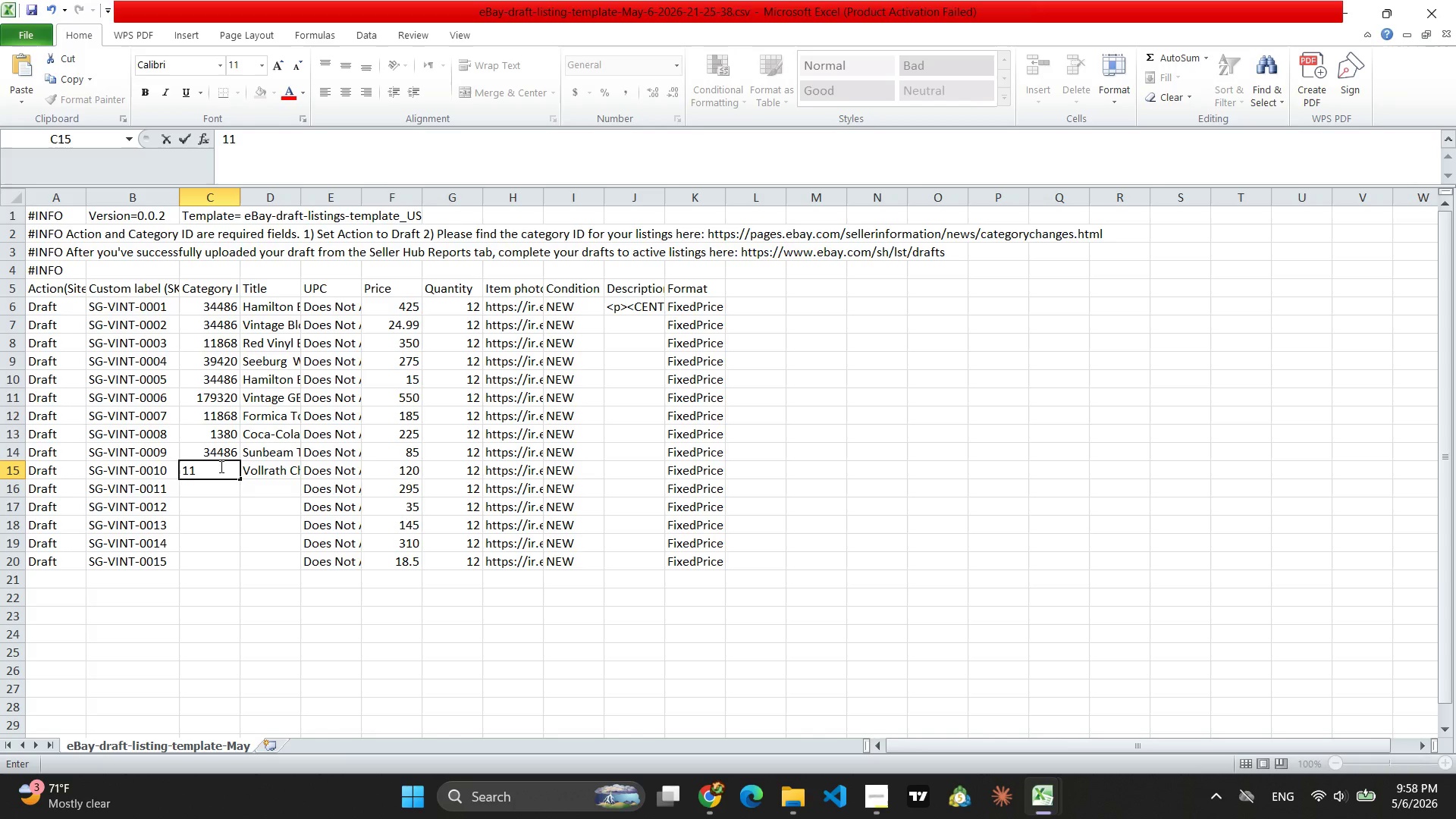 
wait(5.33)
 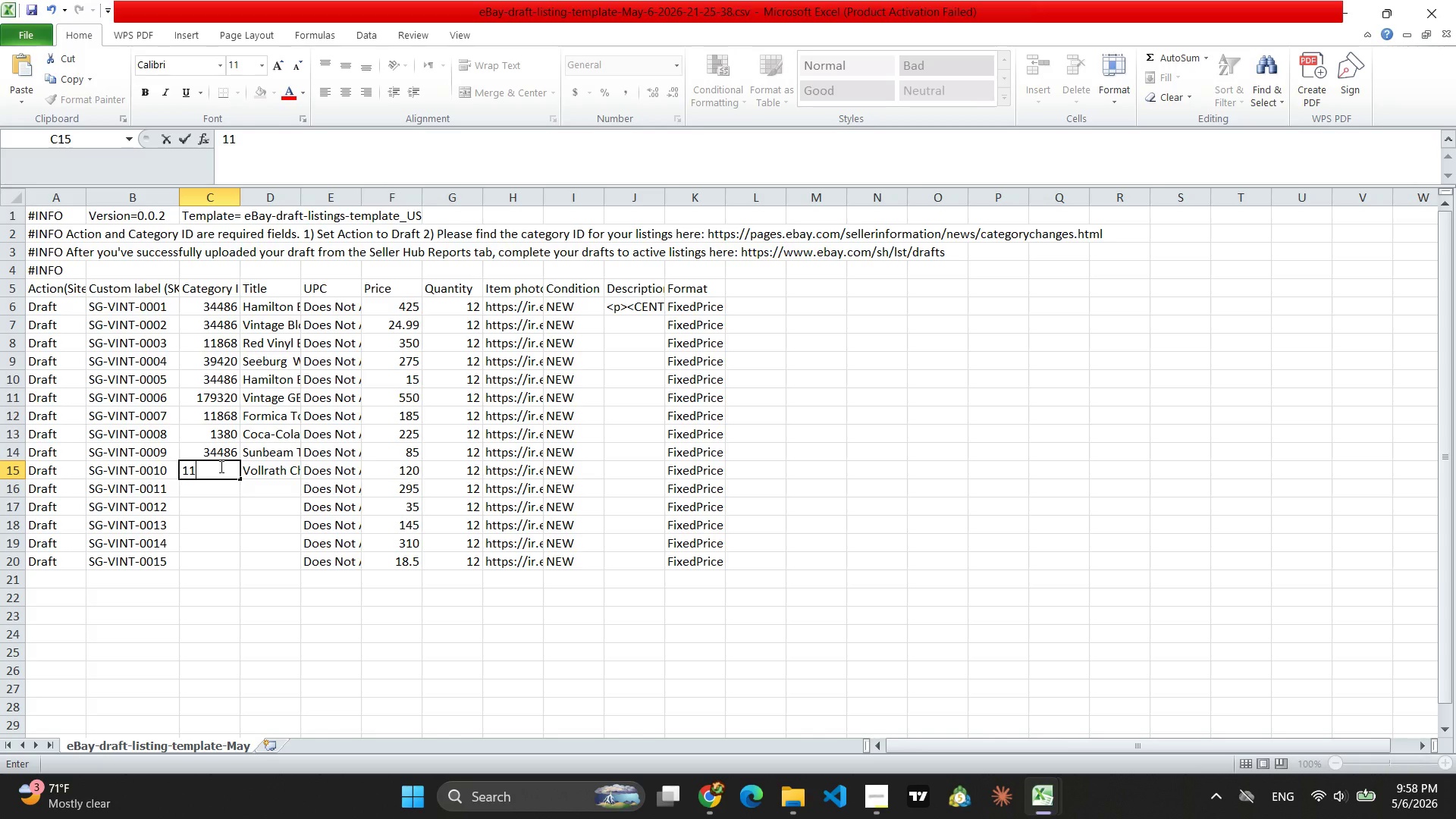 
type(868)
 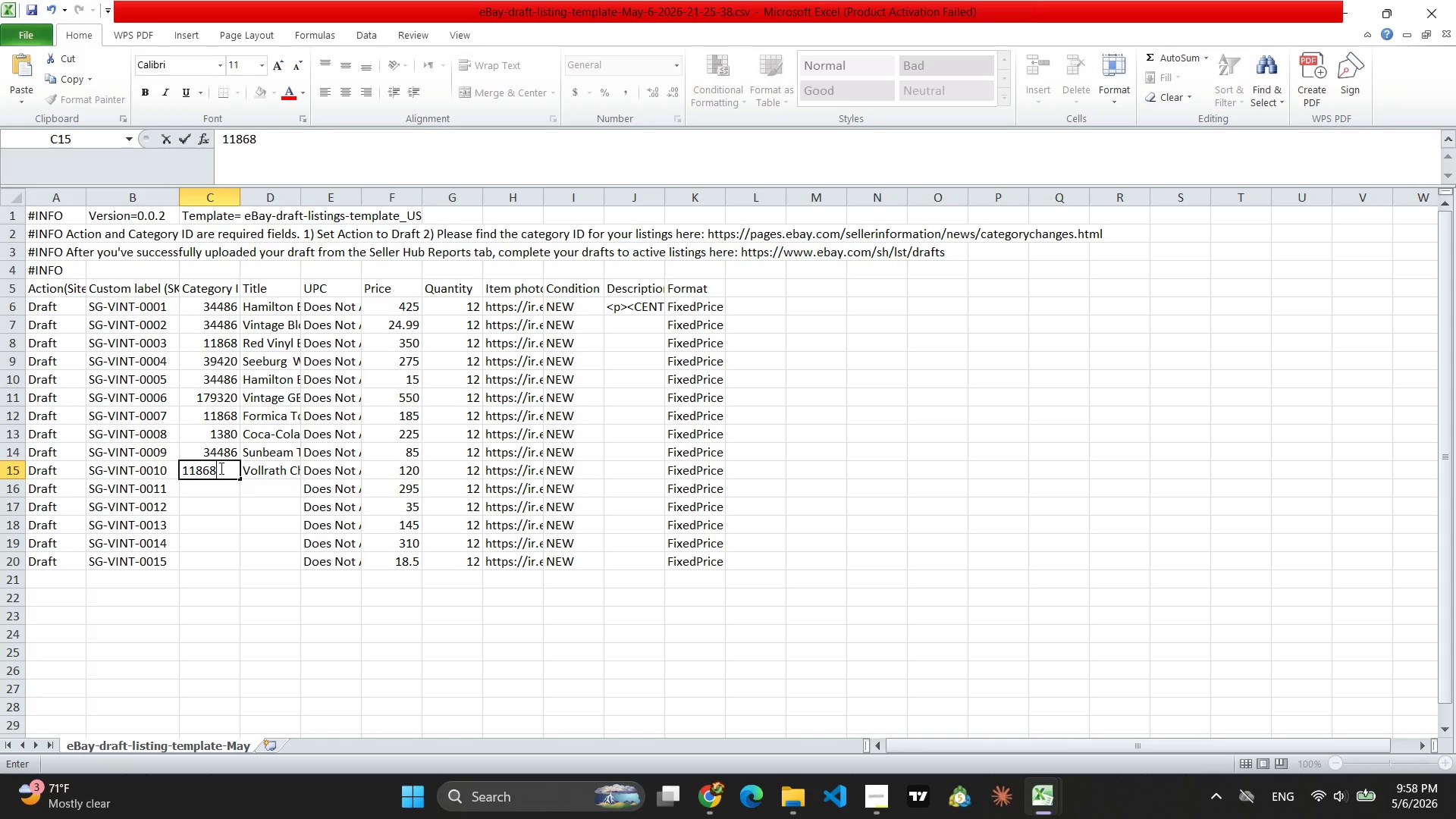 
wait(7.06)
 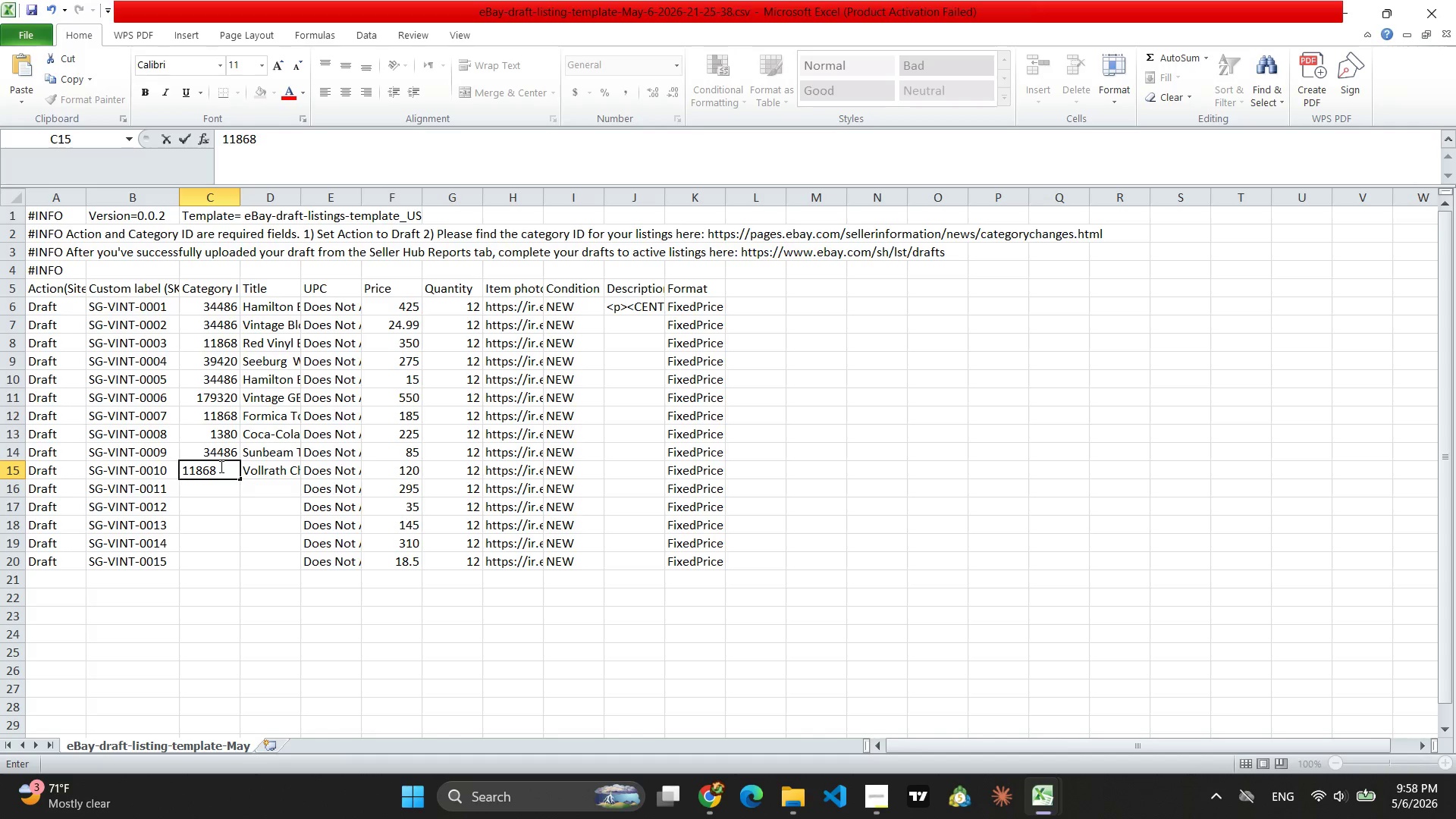 
left_click([277, 486])
 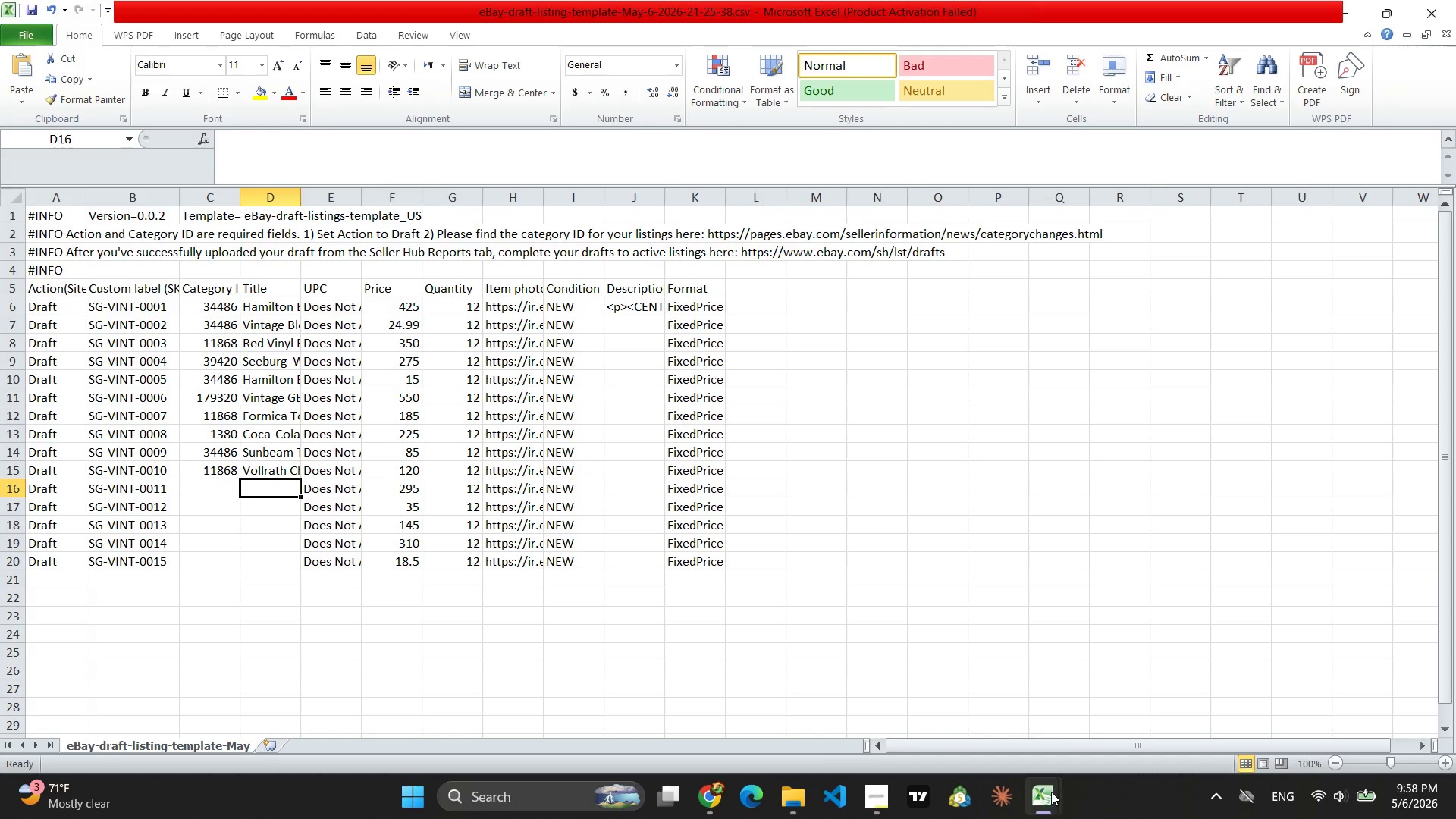 
left_click([971, 682])
 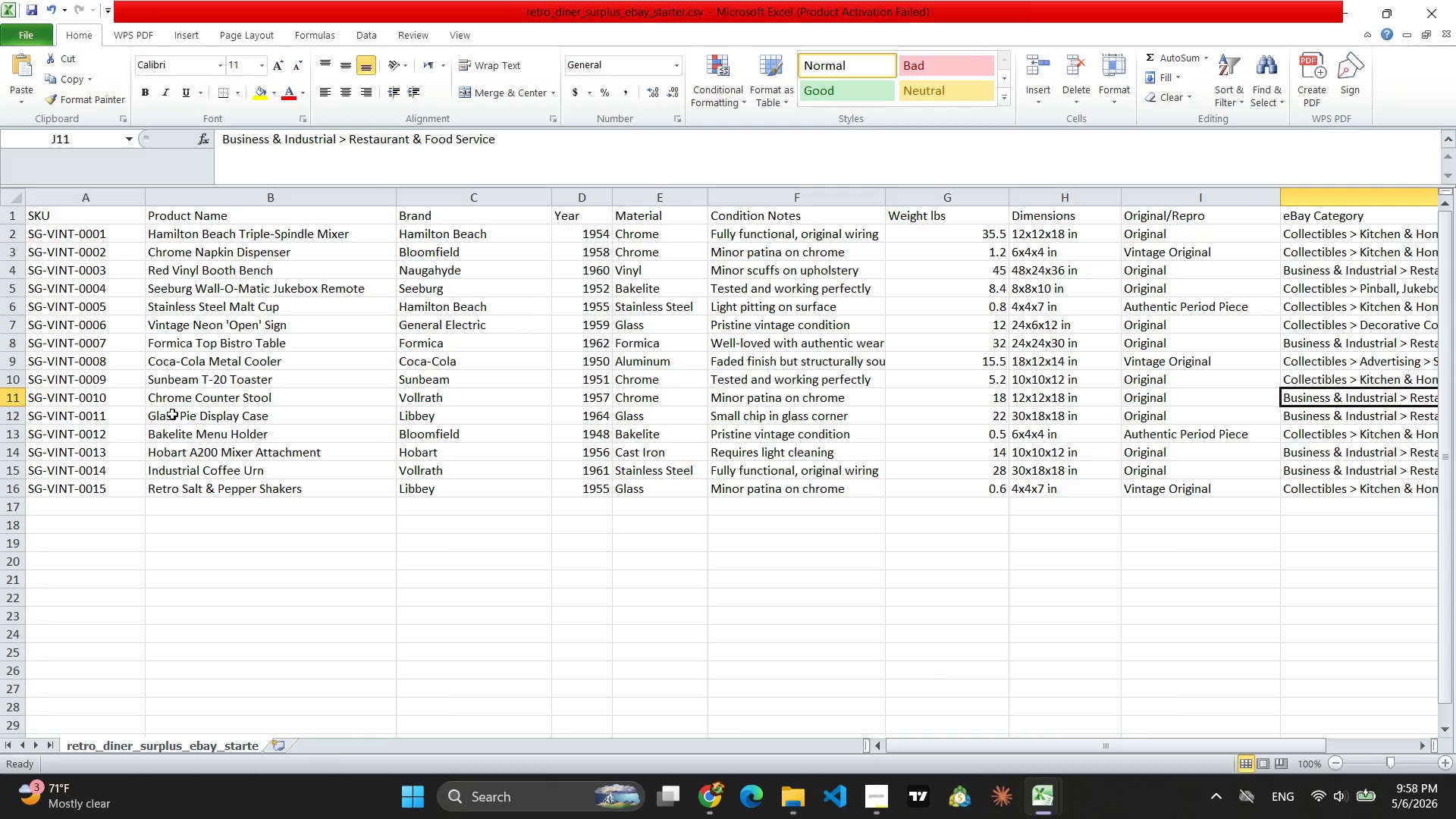 
left_click([174, 418])
 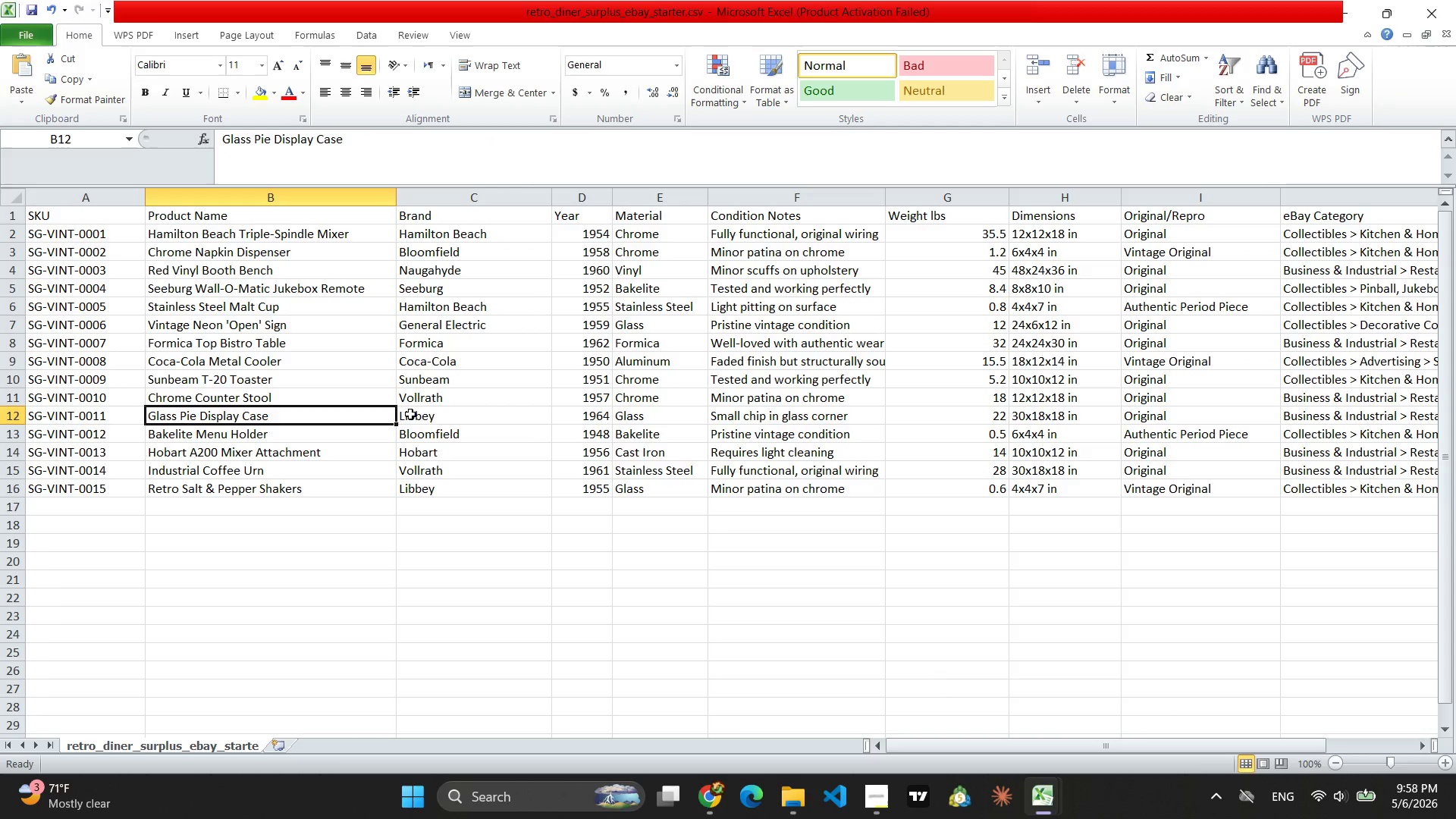 
left_click([428, 414])
 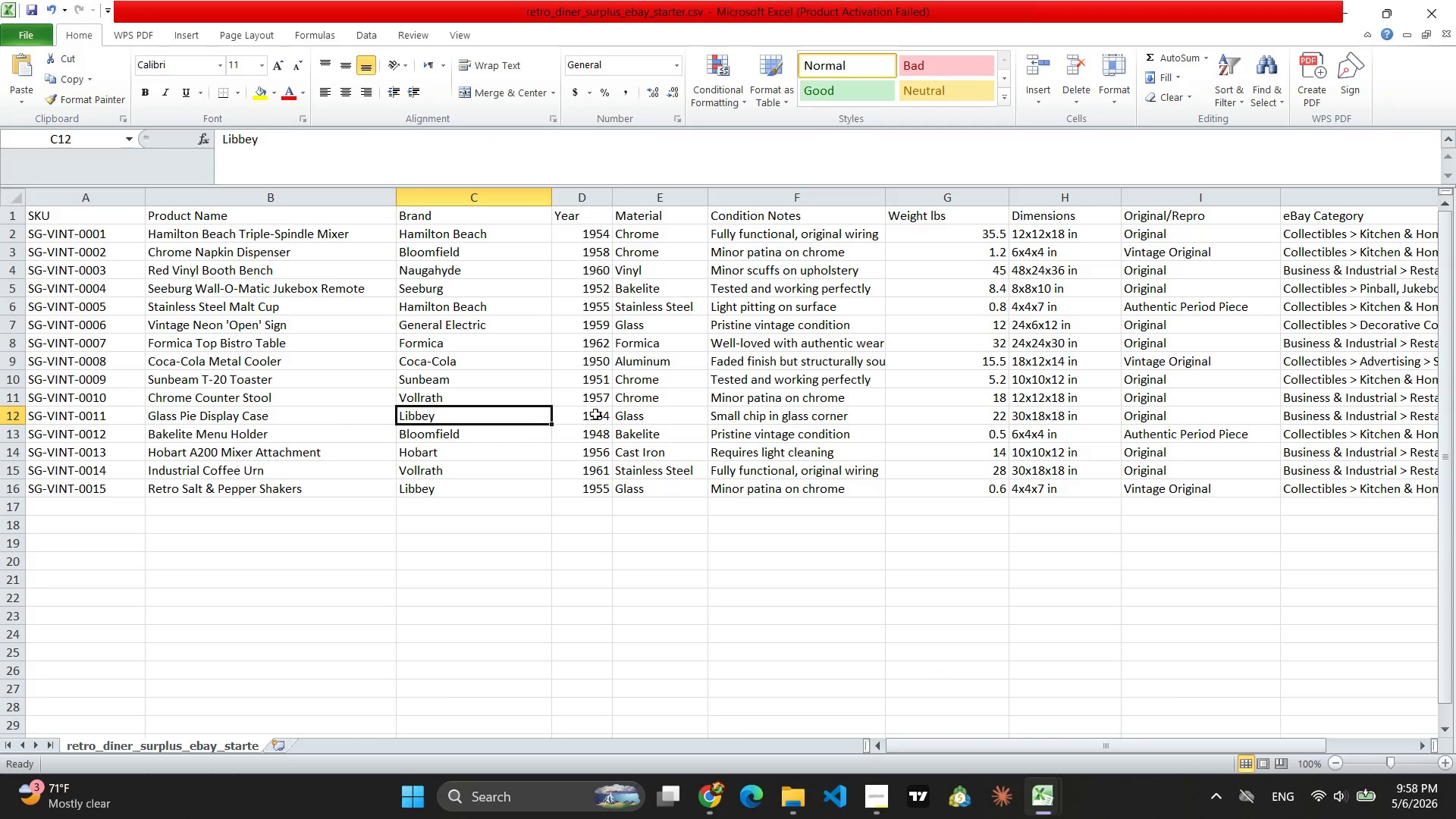 
left_click([610, 414])
 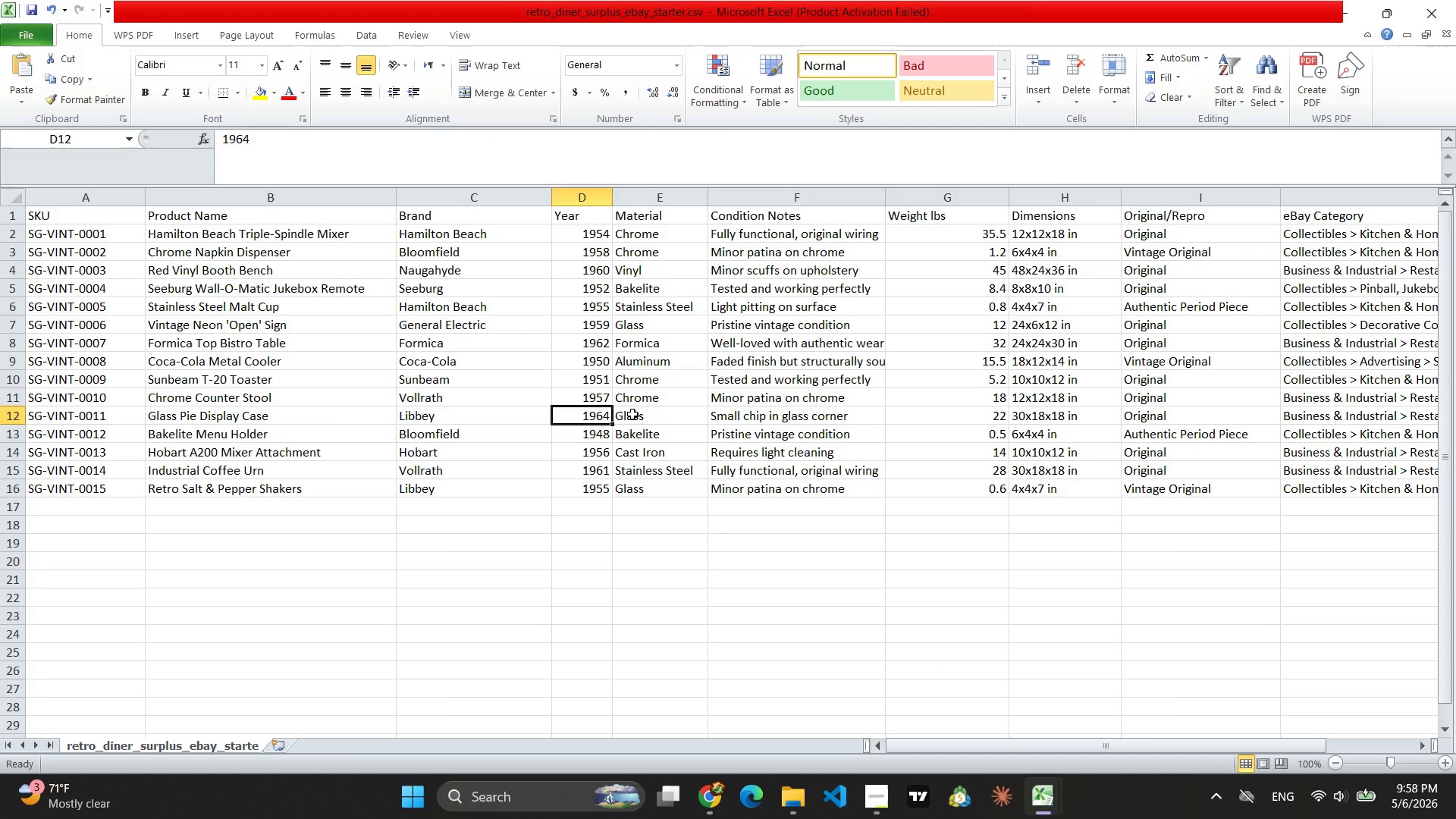 
left_click([632, 414])
 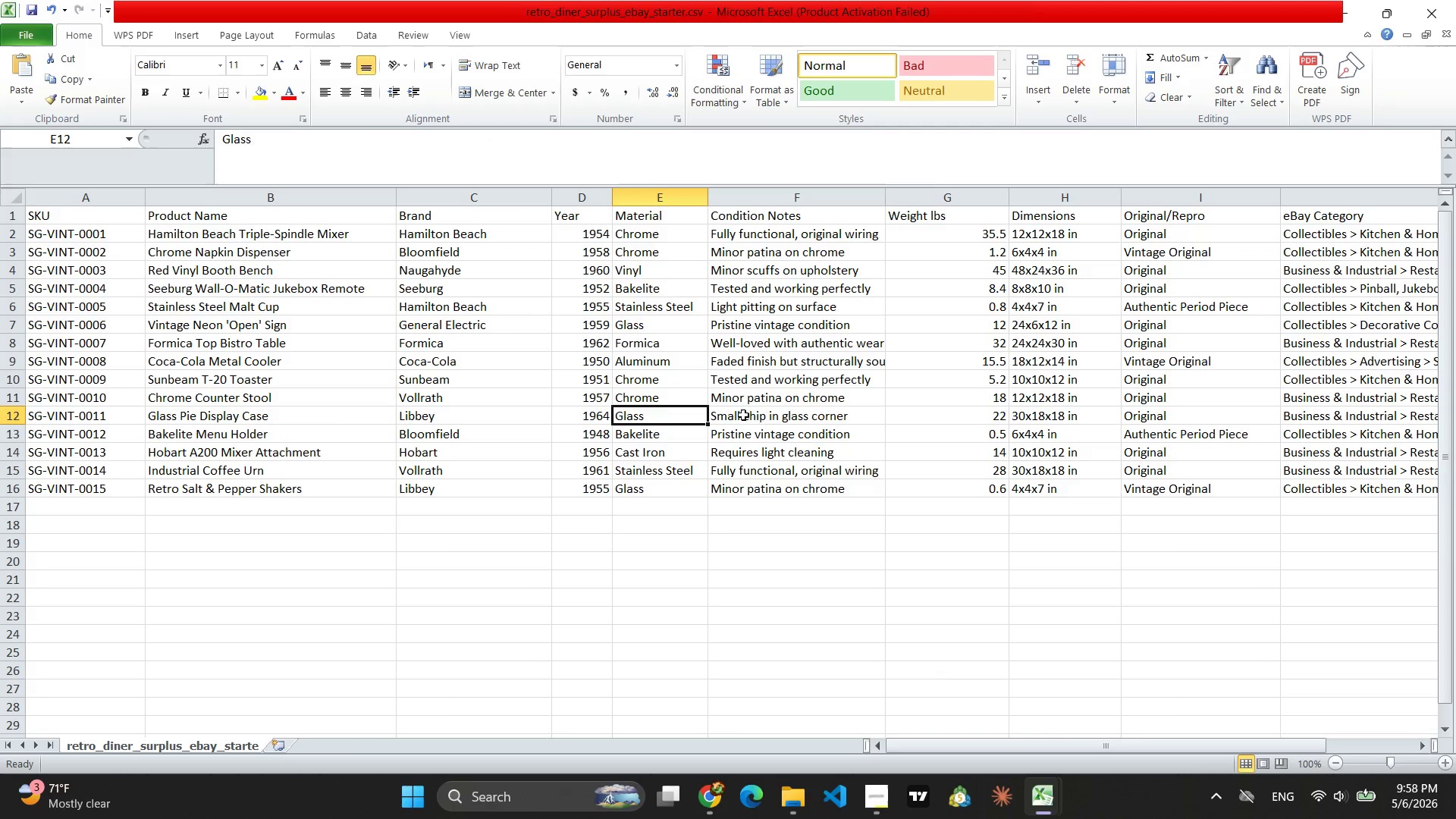 
left_click([763, 415])
 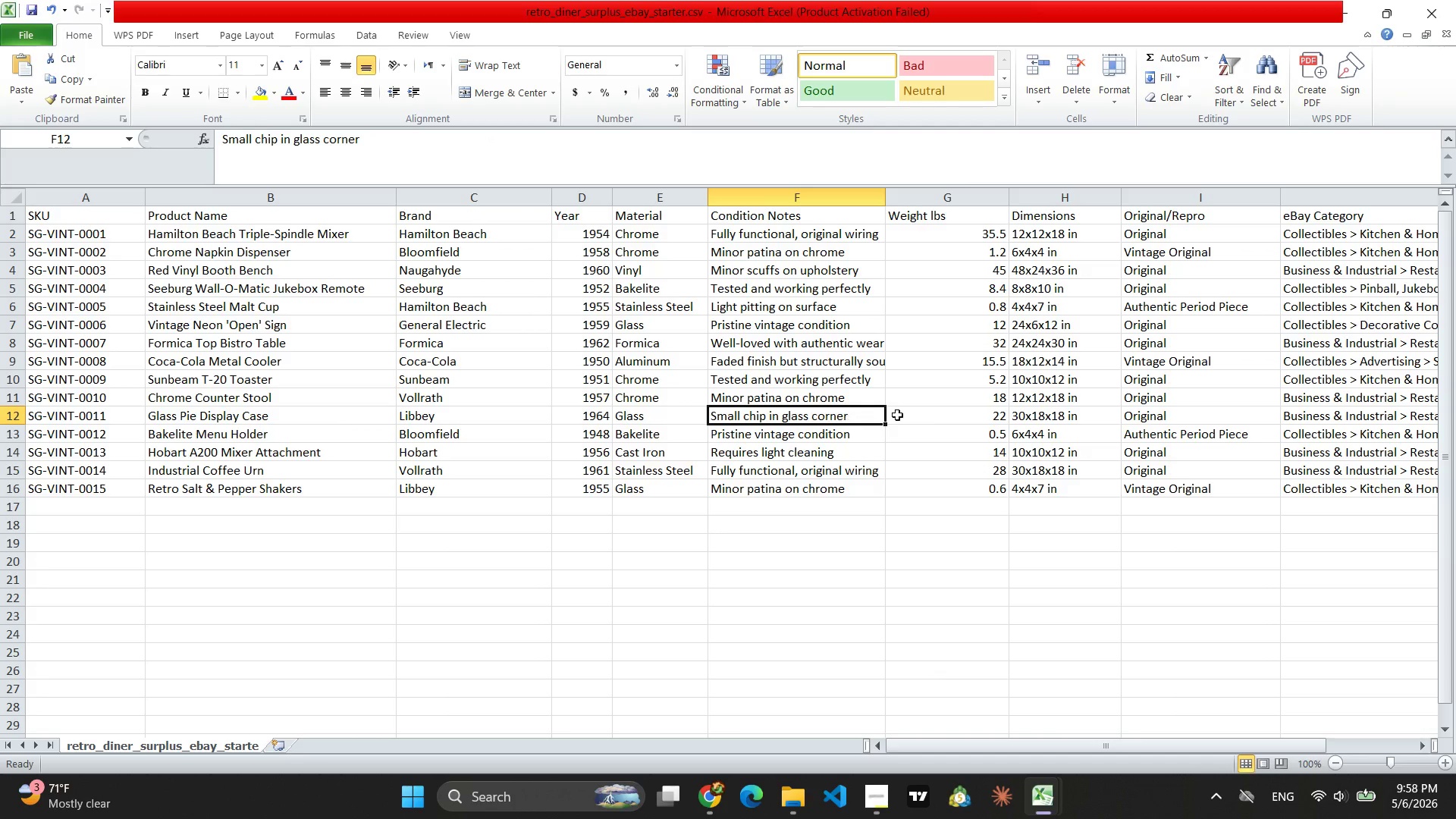 
left_click([975, 415])
 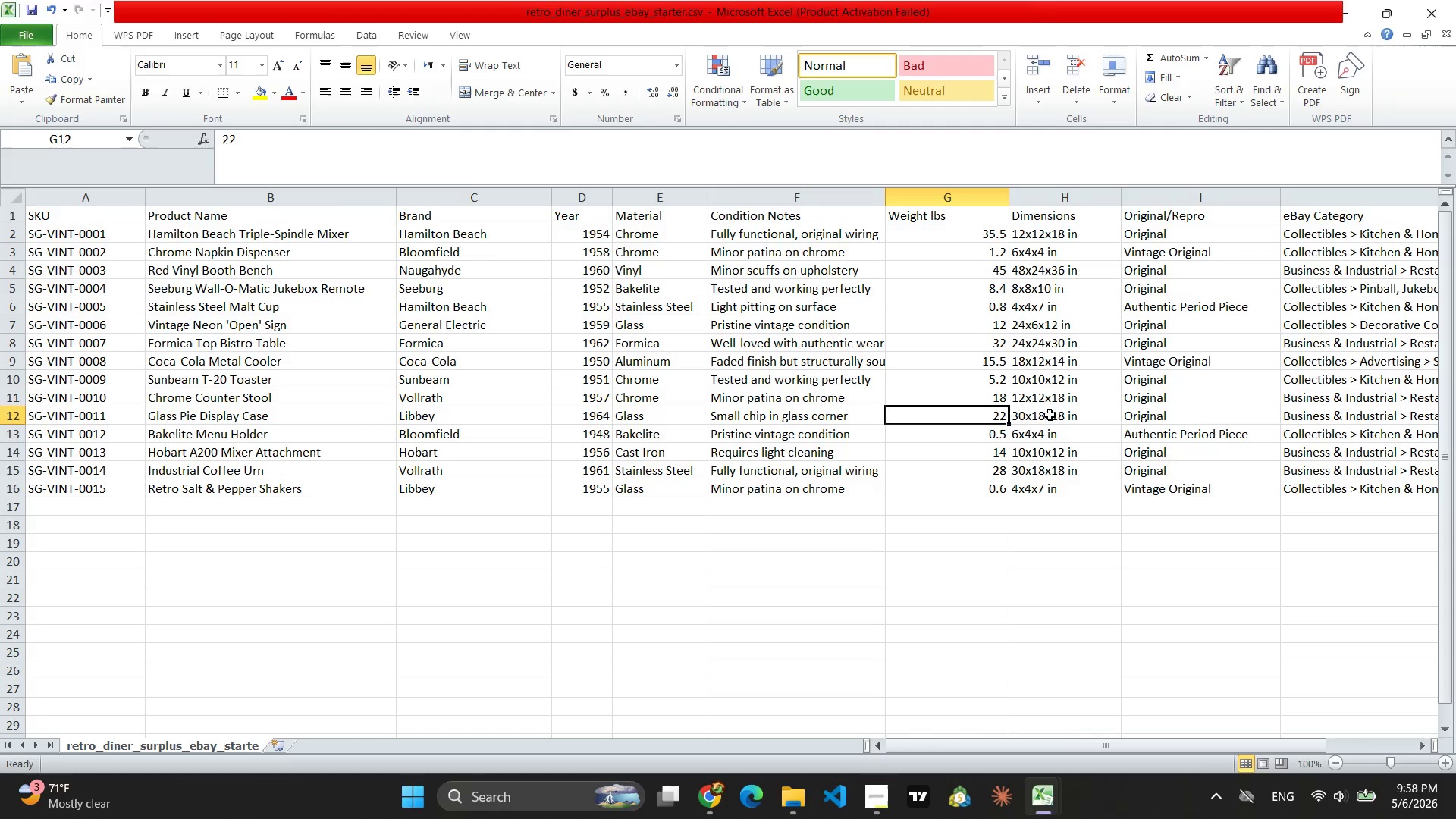 
left_click([1053, 415])
 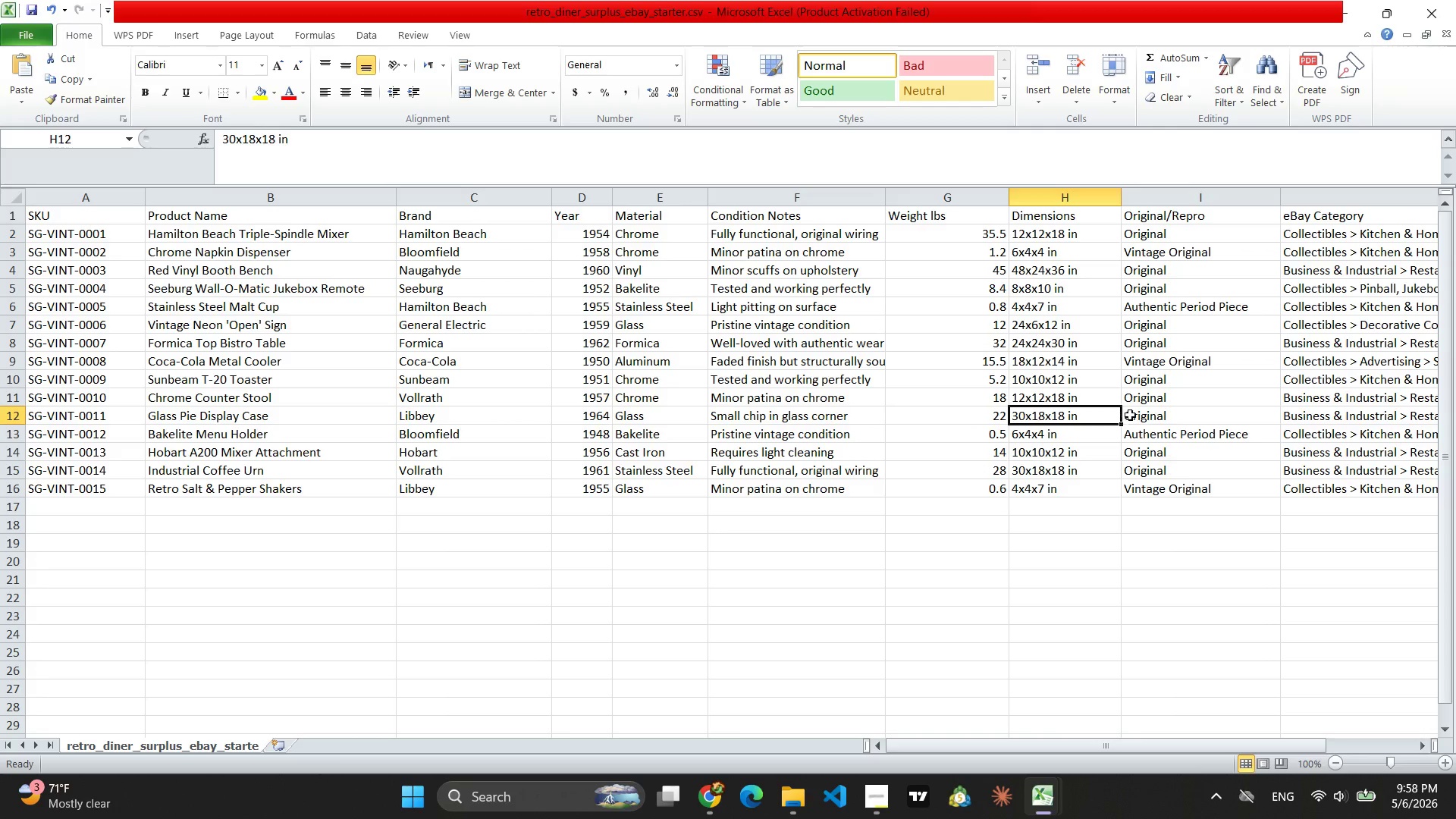 
left_click([1130, 415])
 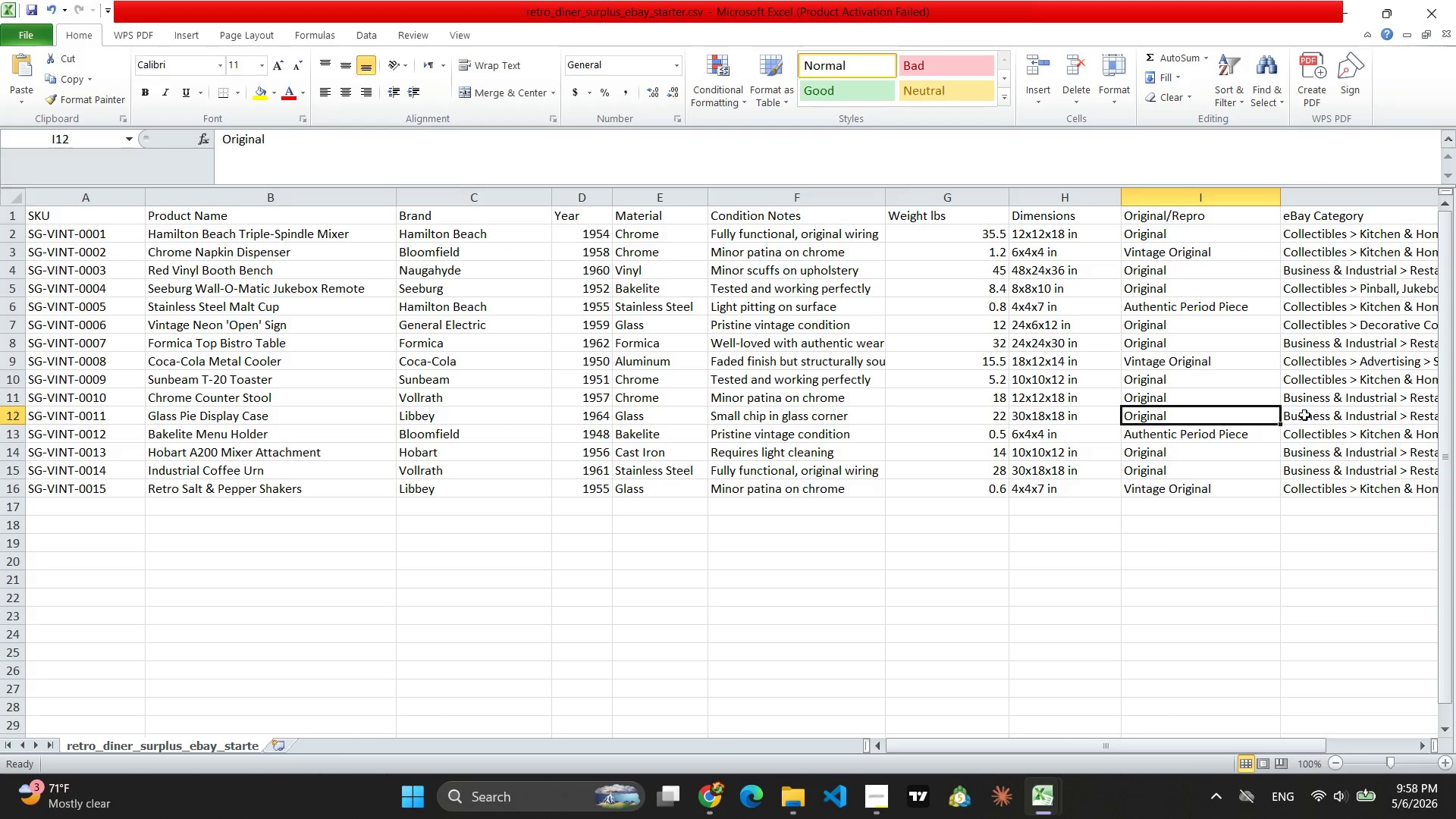 
left_click([1313, 415])
 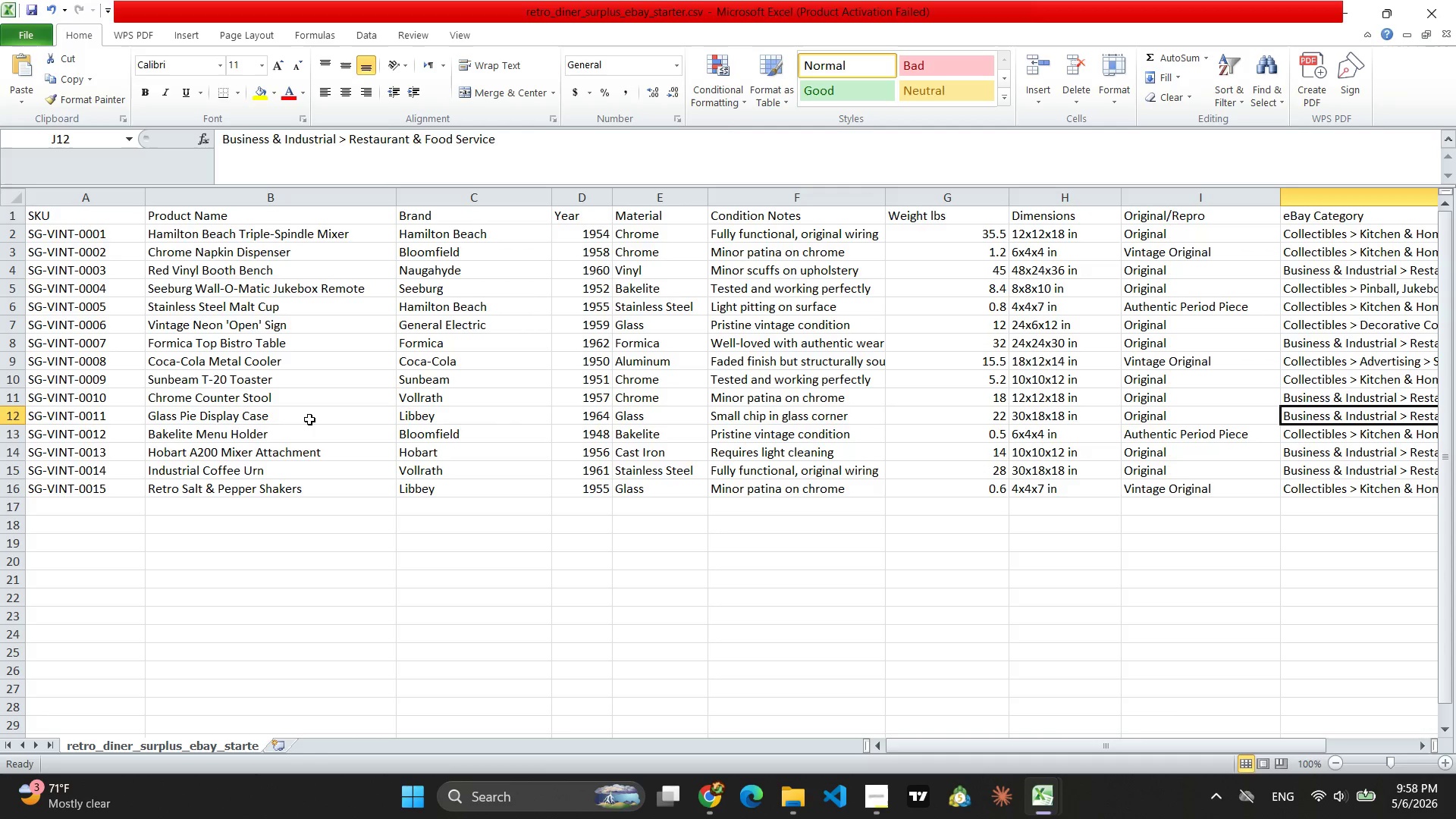 
left_click([237, 419])
 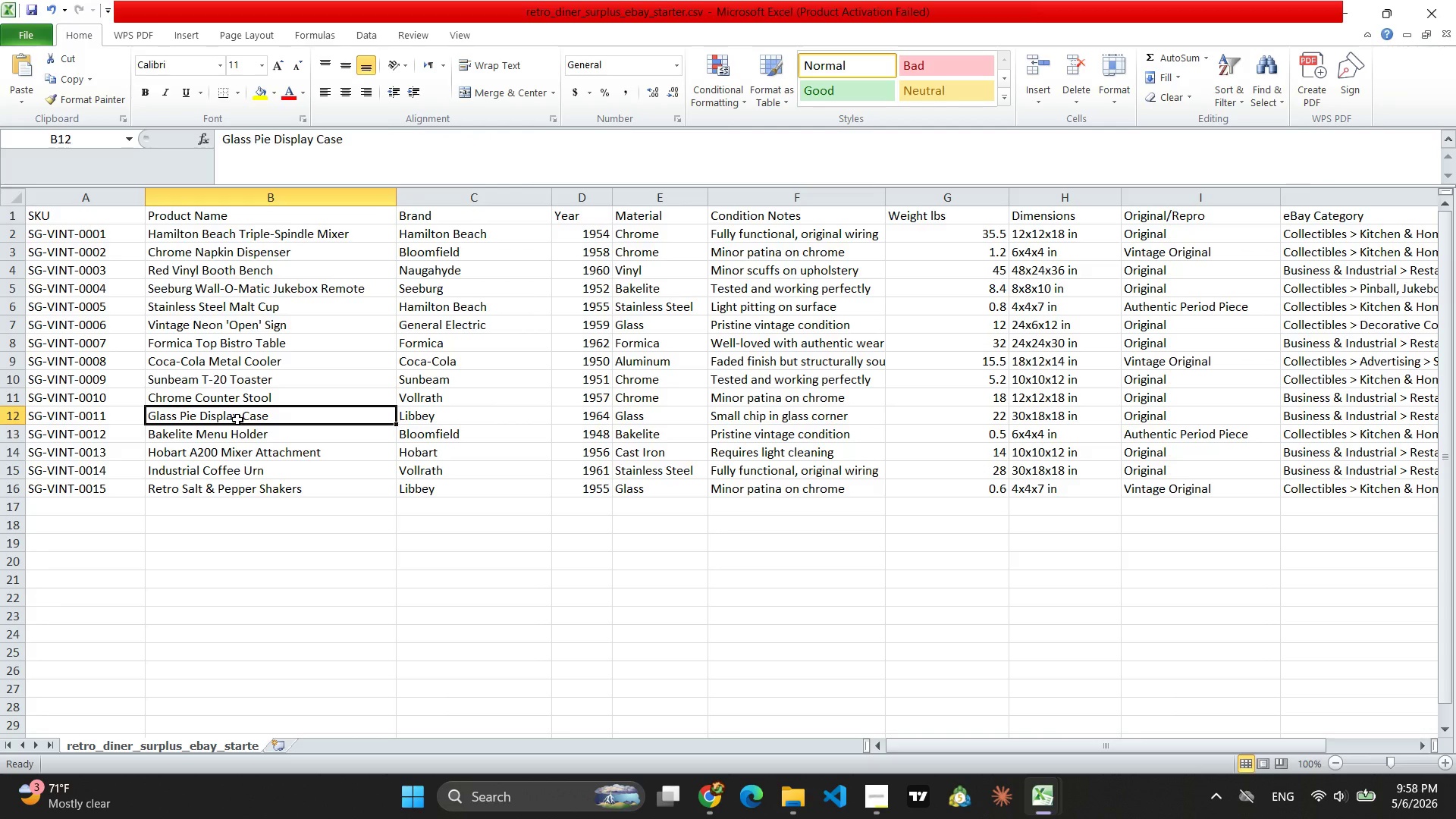 
wait(8.52)
 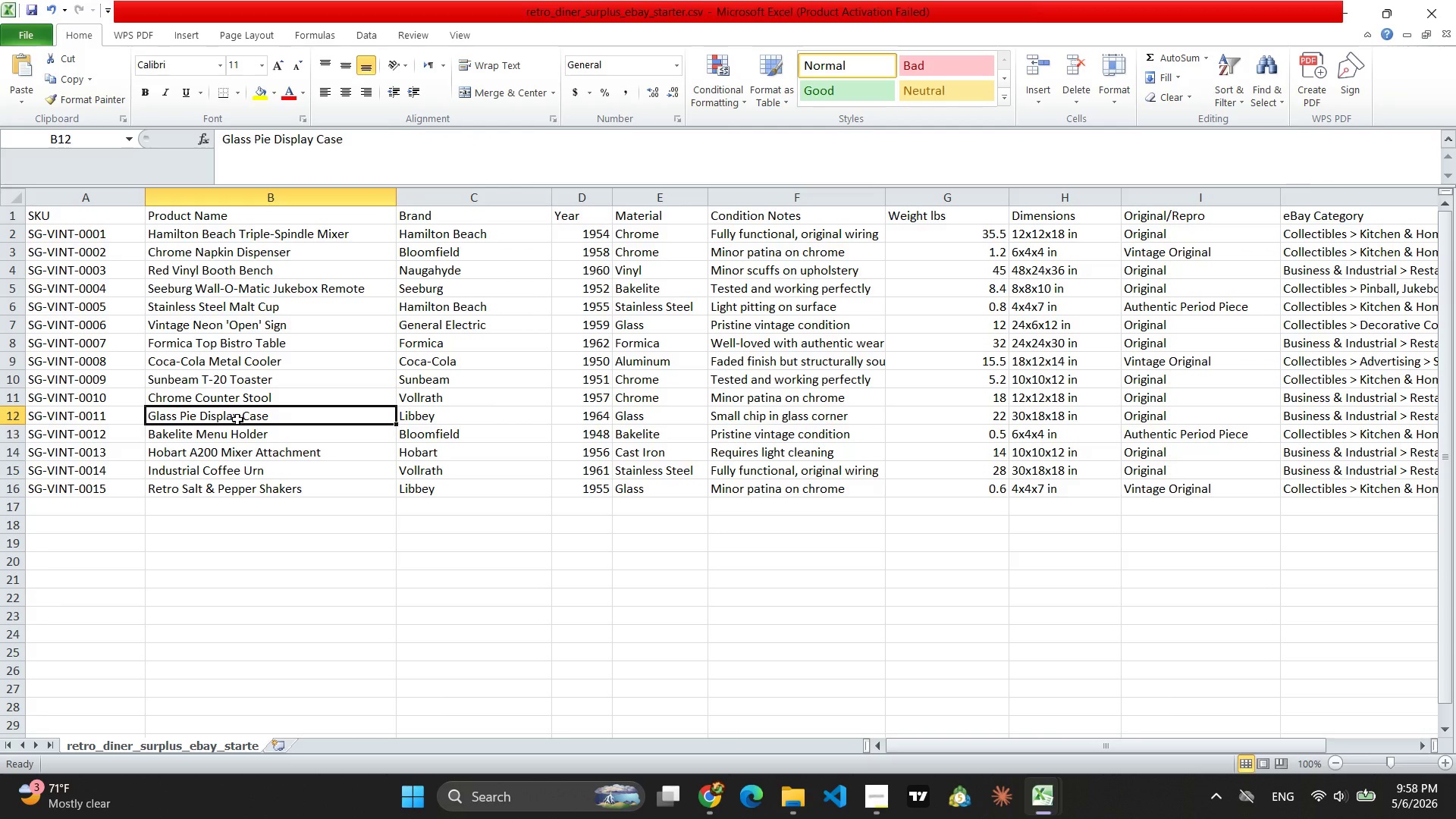 
left_click([714, 817])
 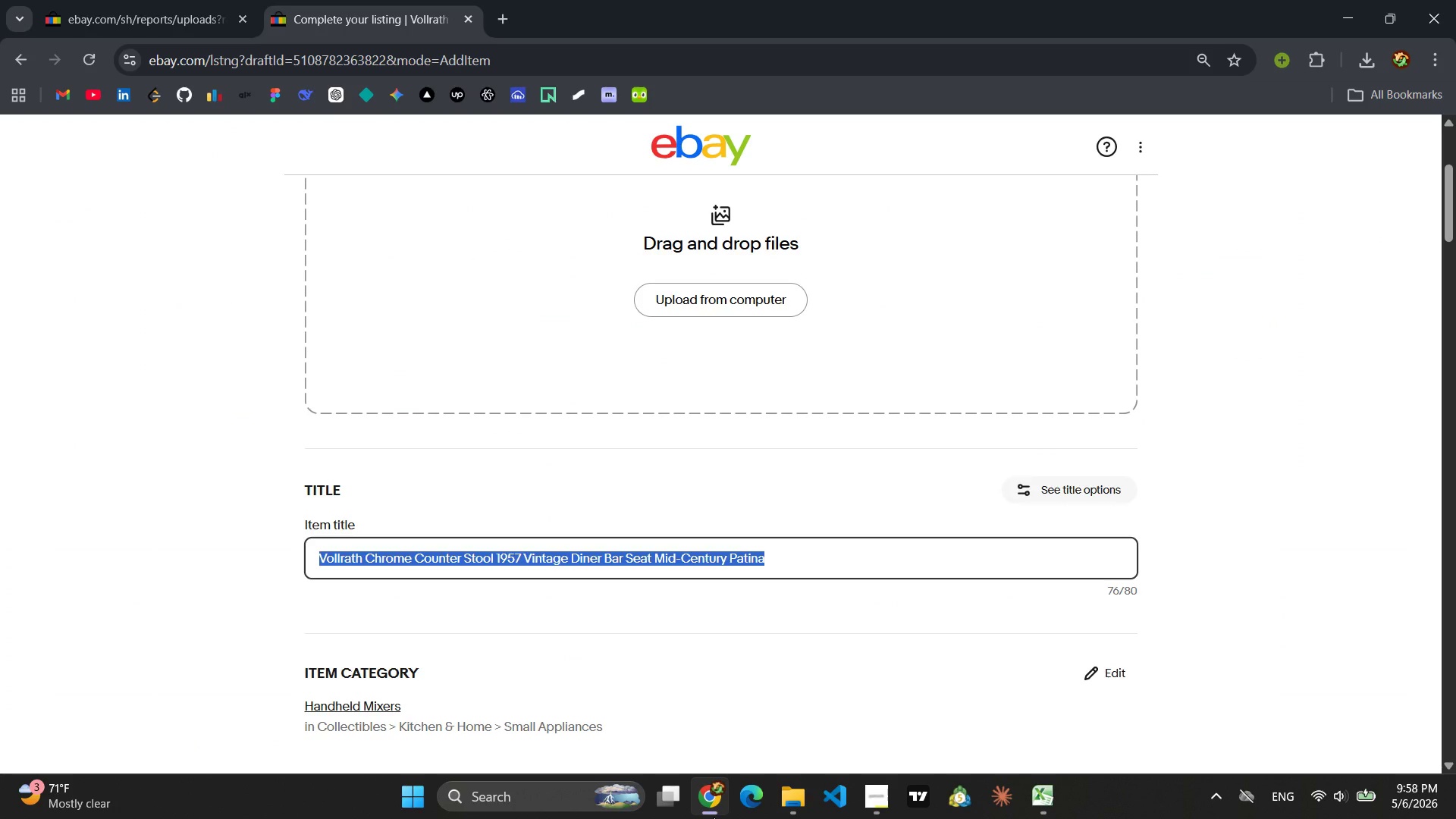 
wait(12.16)
 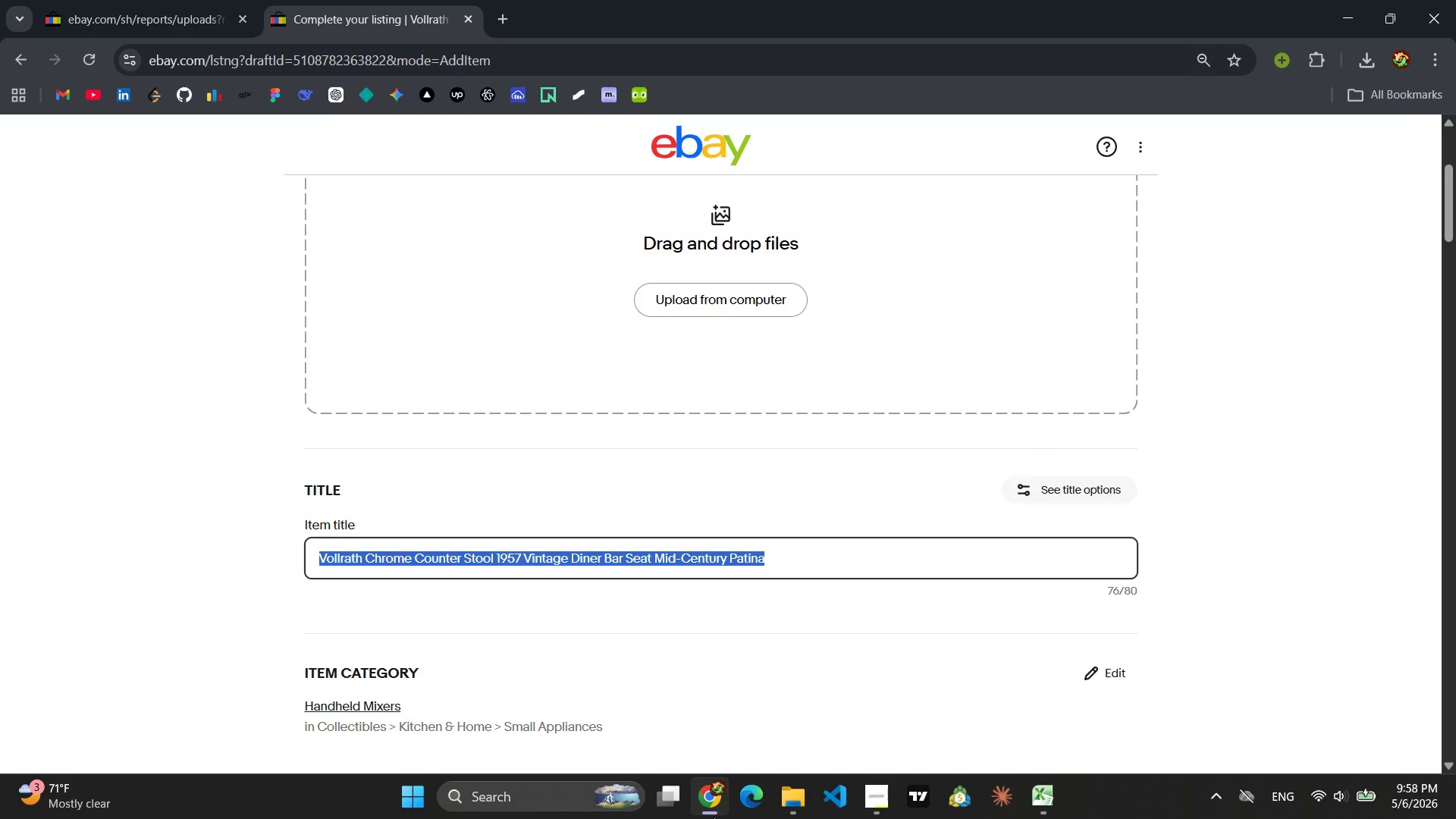 
type(Libbey GLass PIe Dislay ca)
key(Backspace)
key(Backspace)
type(Case 1964 Vintage DIner Bakery SHow)
key(Backspace)
key(Backspace)
key(Backspace)
type(howcase 30x18x18 inches)
 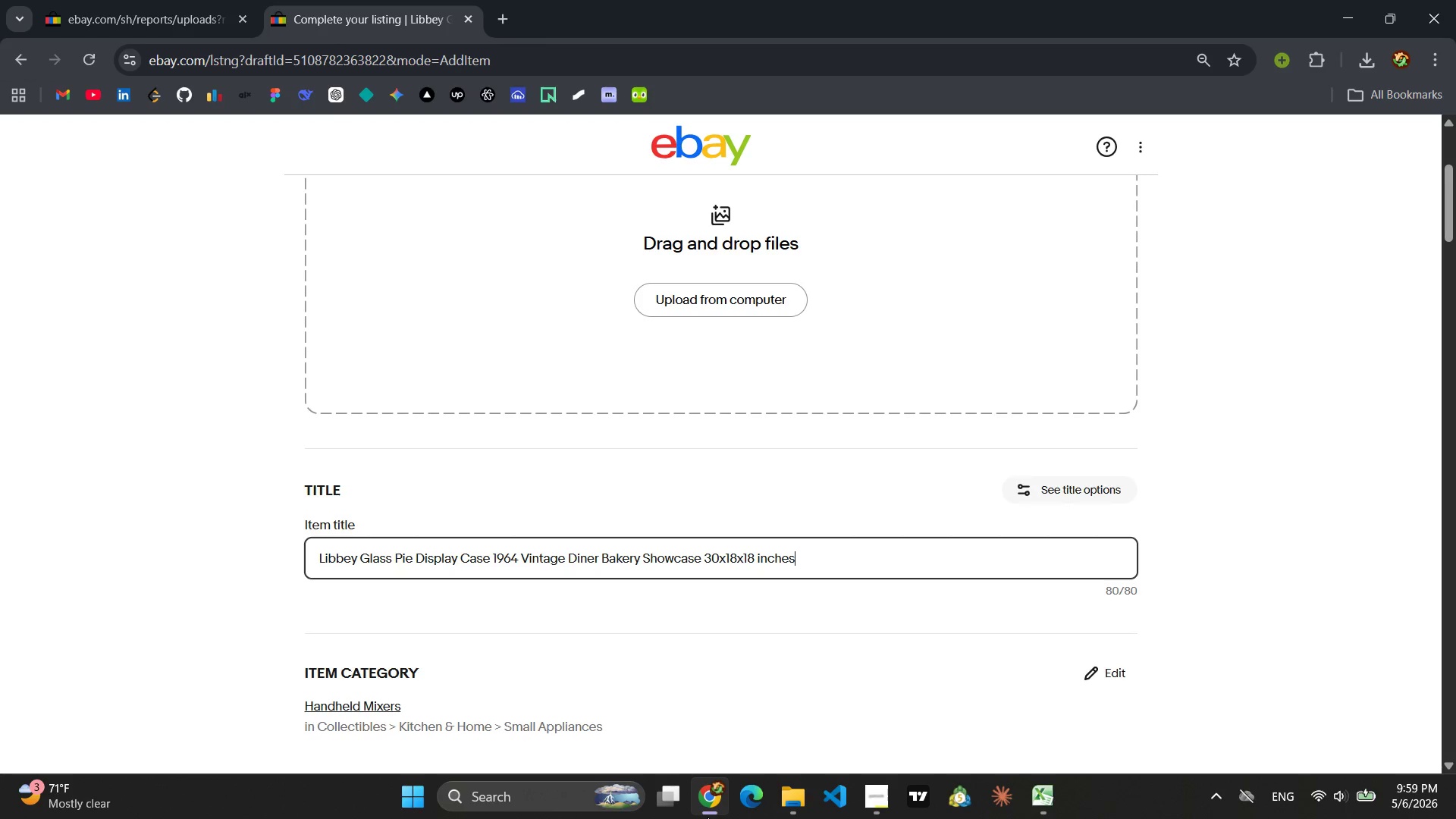 
key(Control+A)
 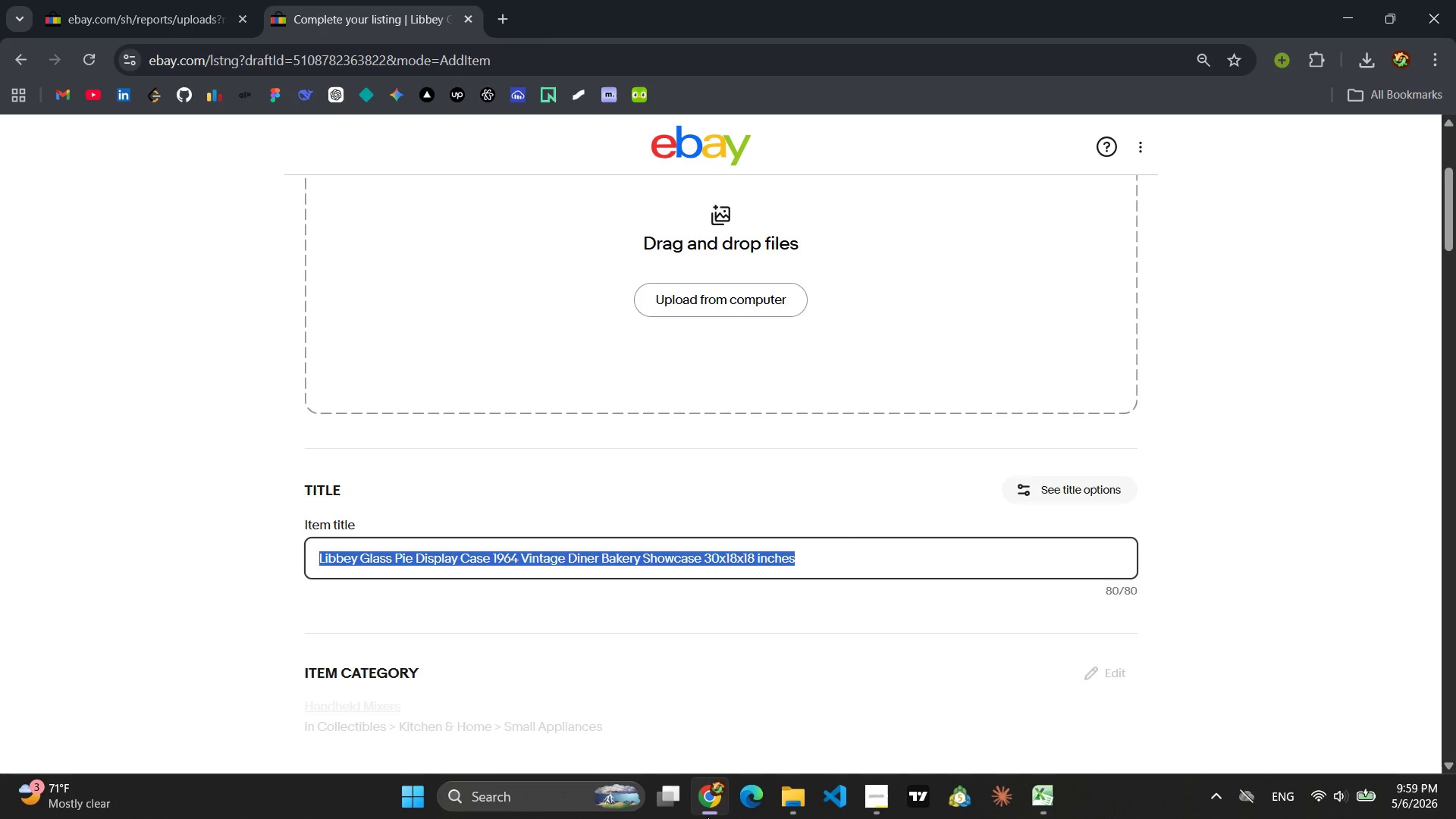 
key(Control+C)
 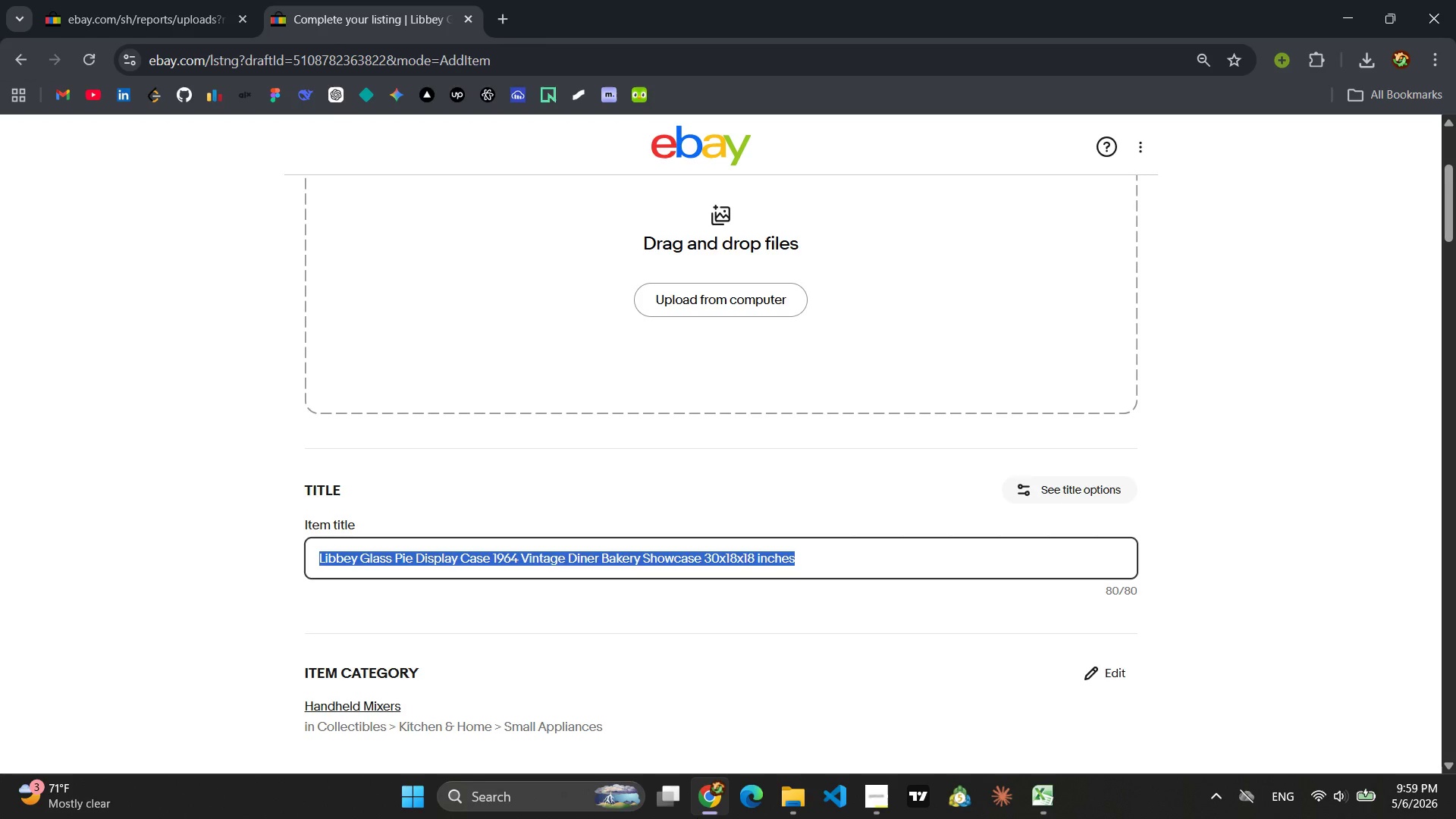 
mouse_move([1047, 783])
 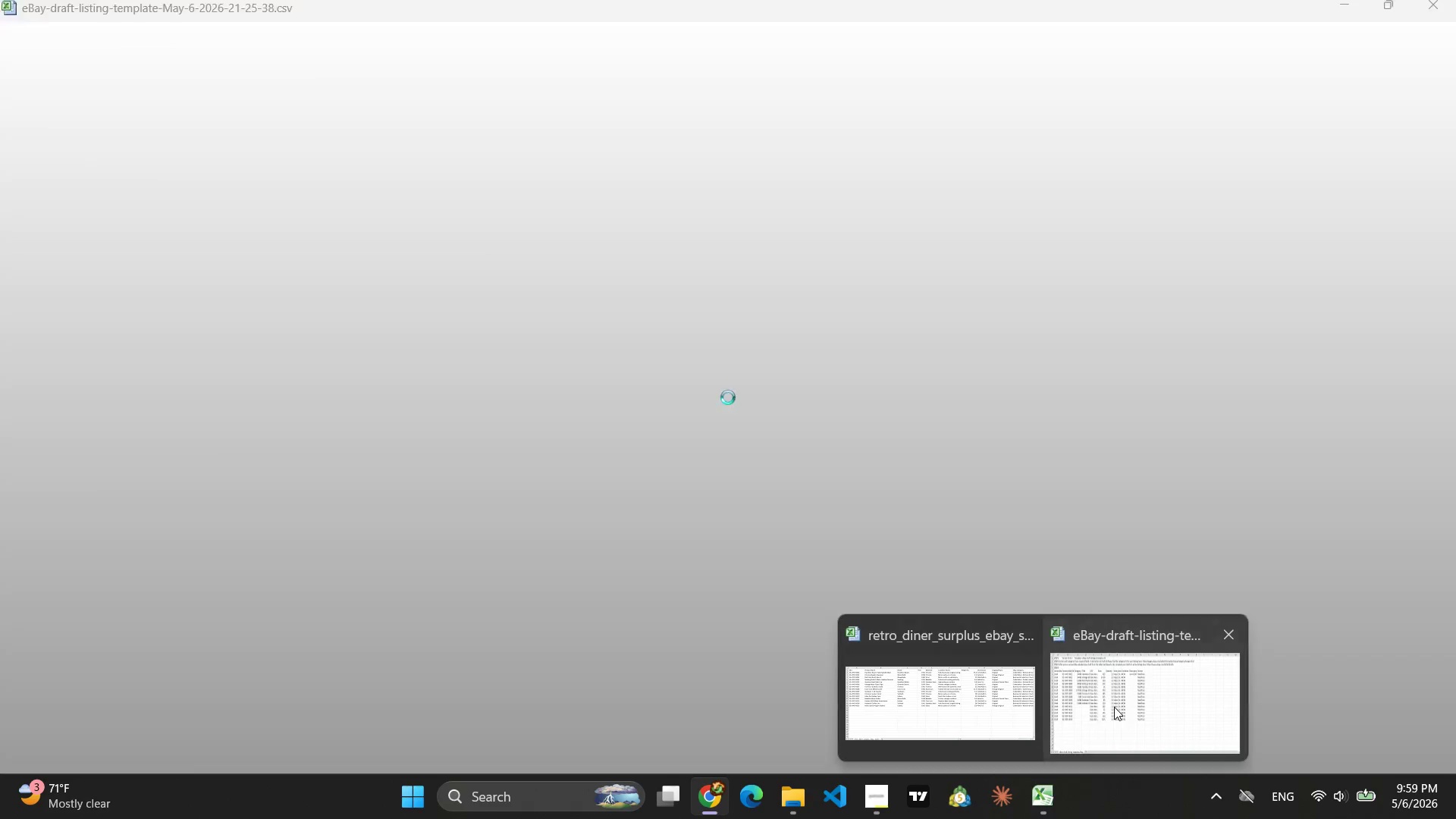 
left_click([1114, 707])
 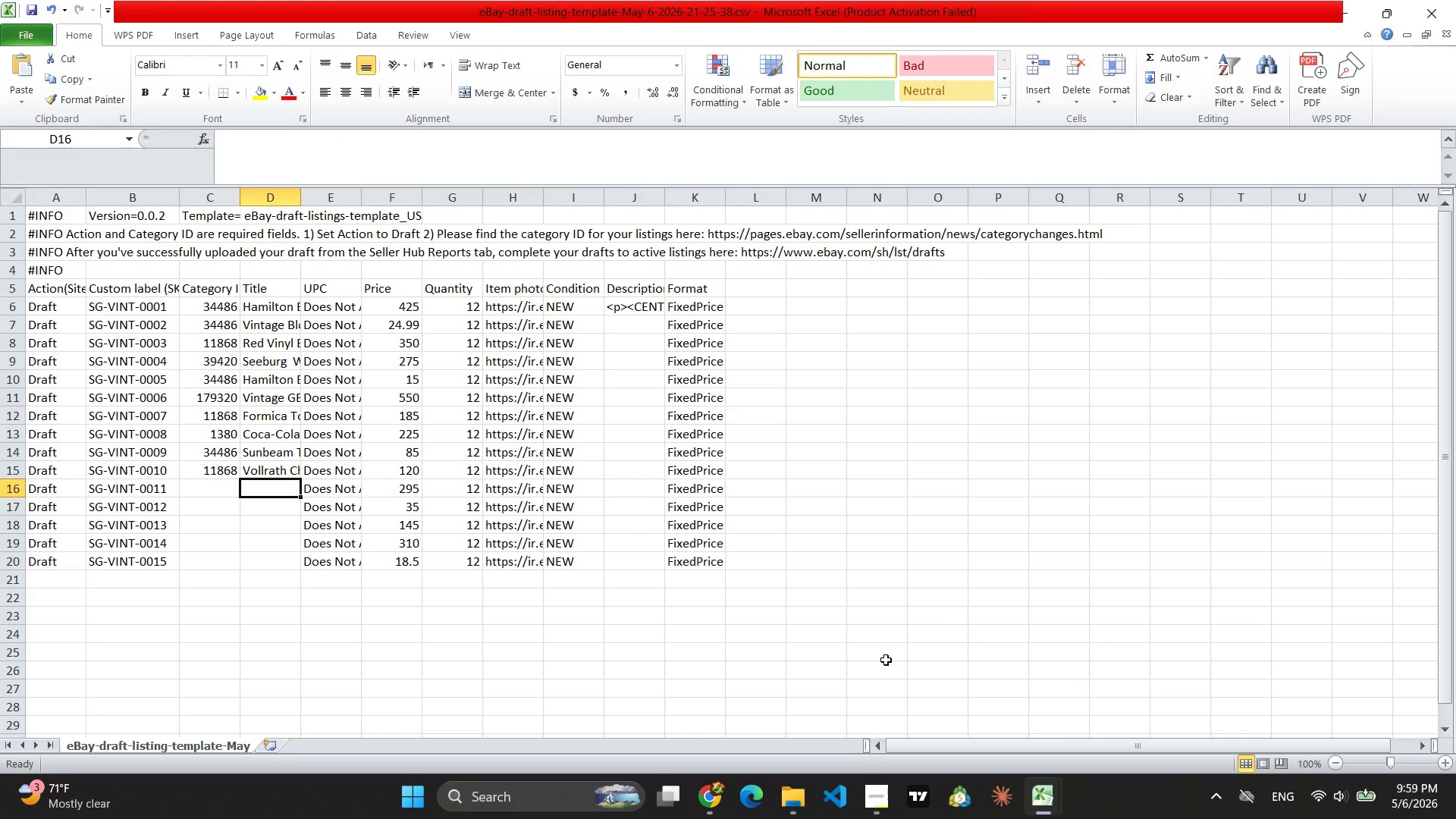 
key(Control+V)
 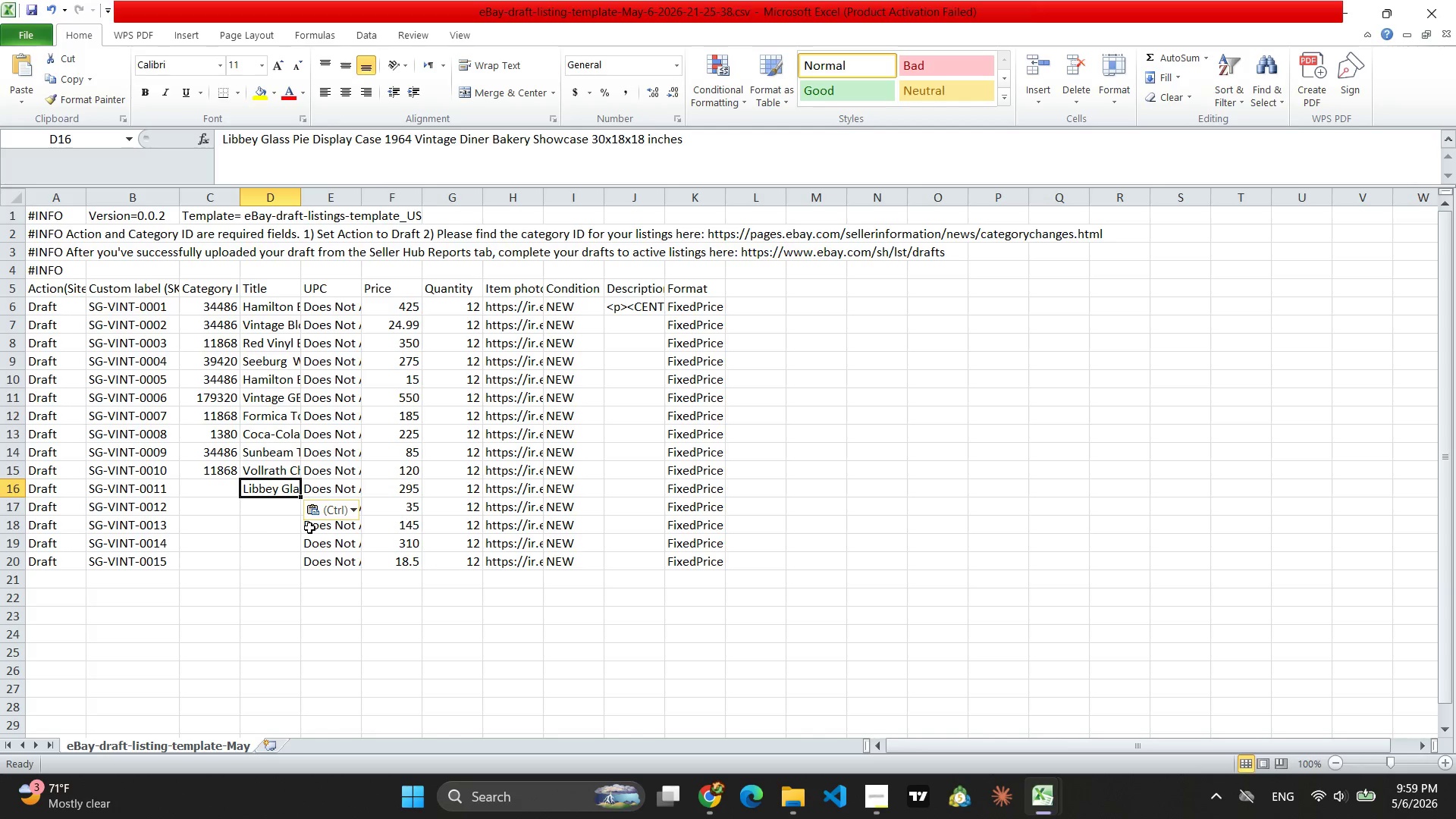 
left_click([219, 489])
 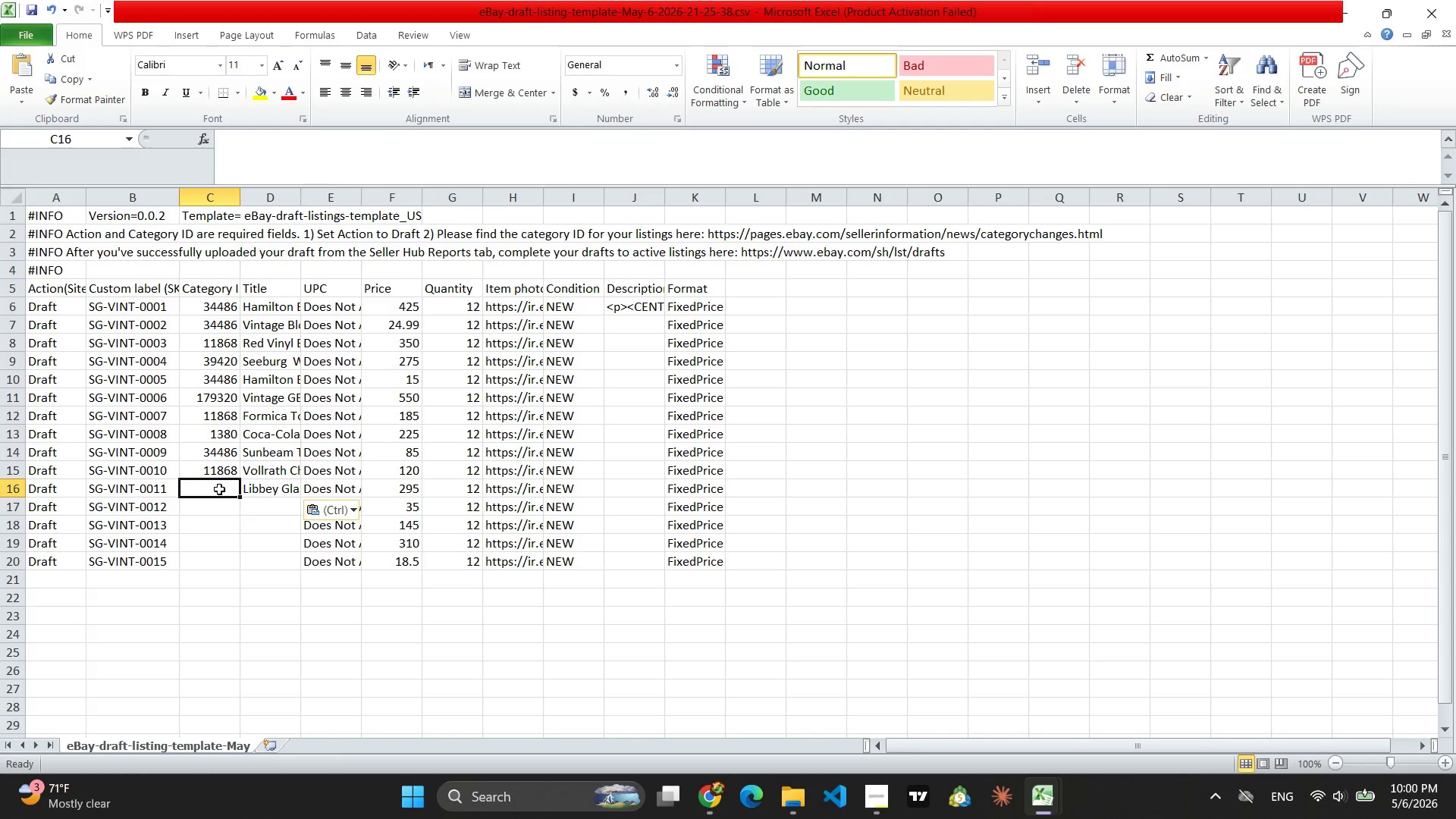 
wait(7.62)
 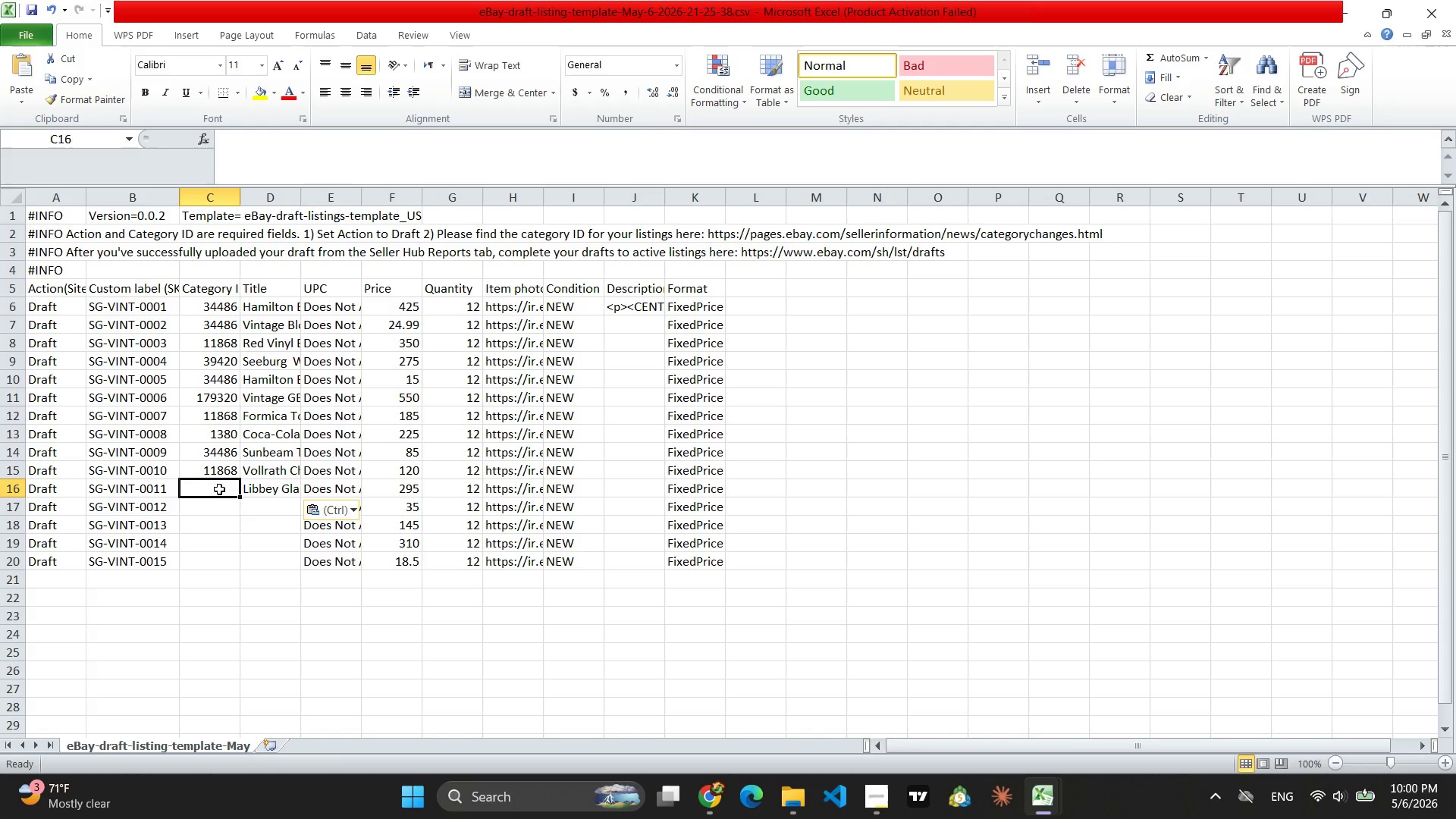 
type(11)
 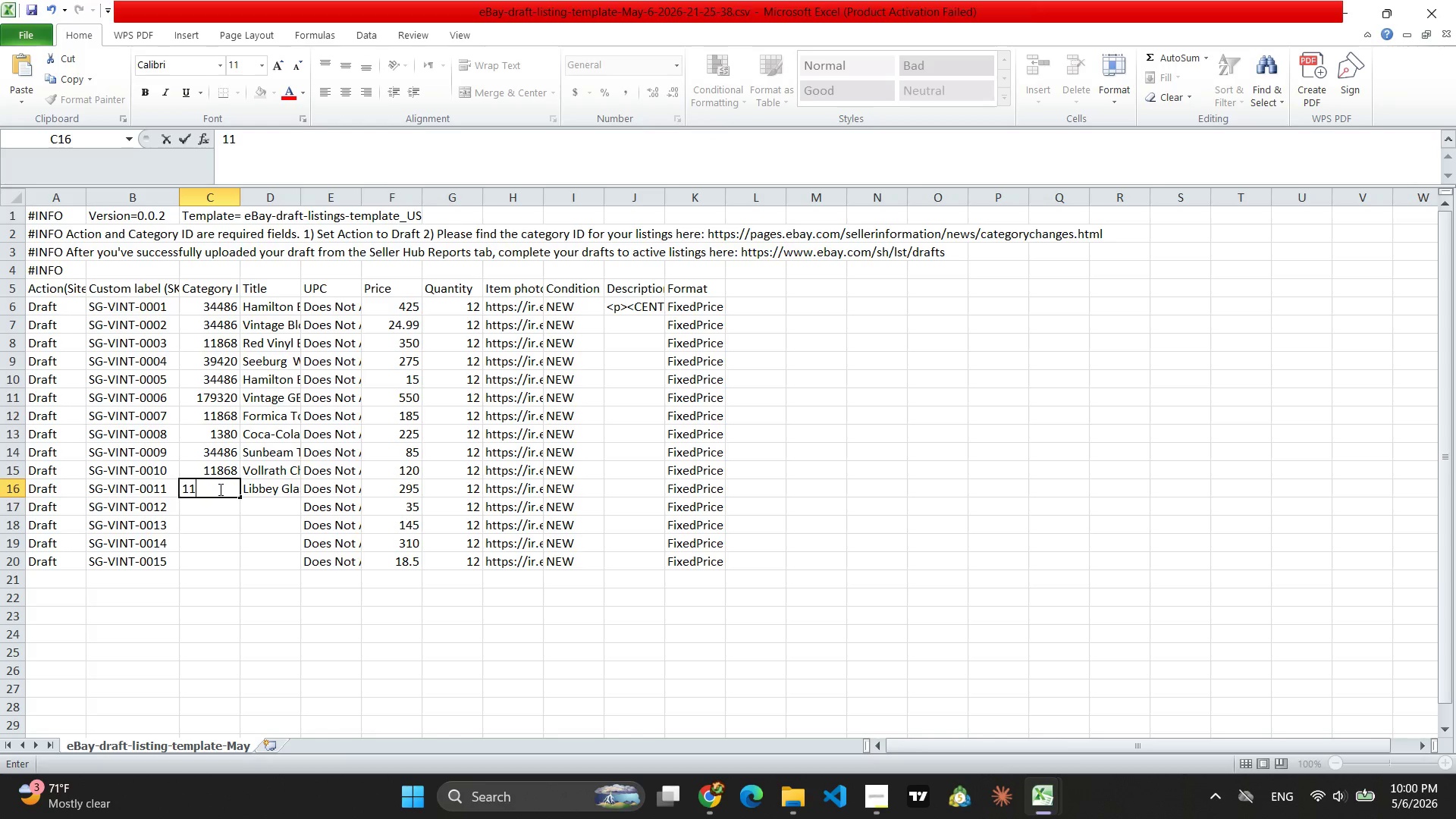 
left_click([224, 469])
 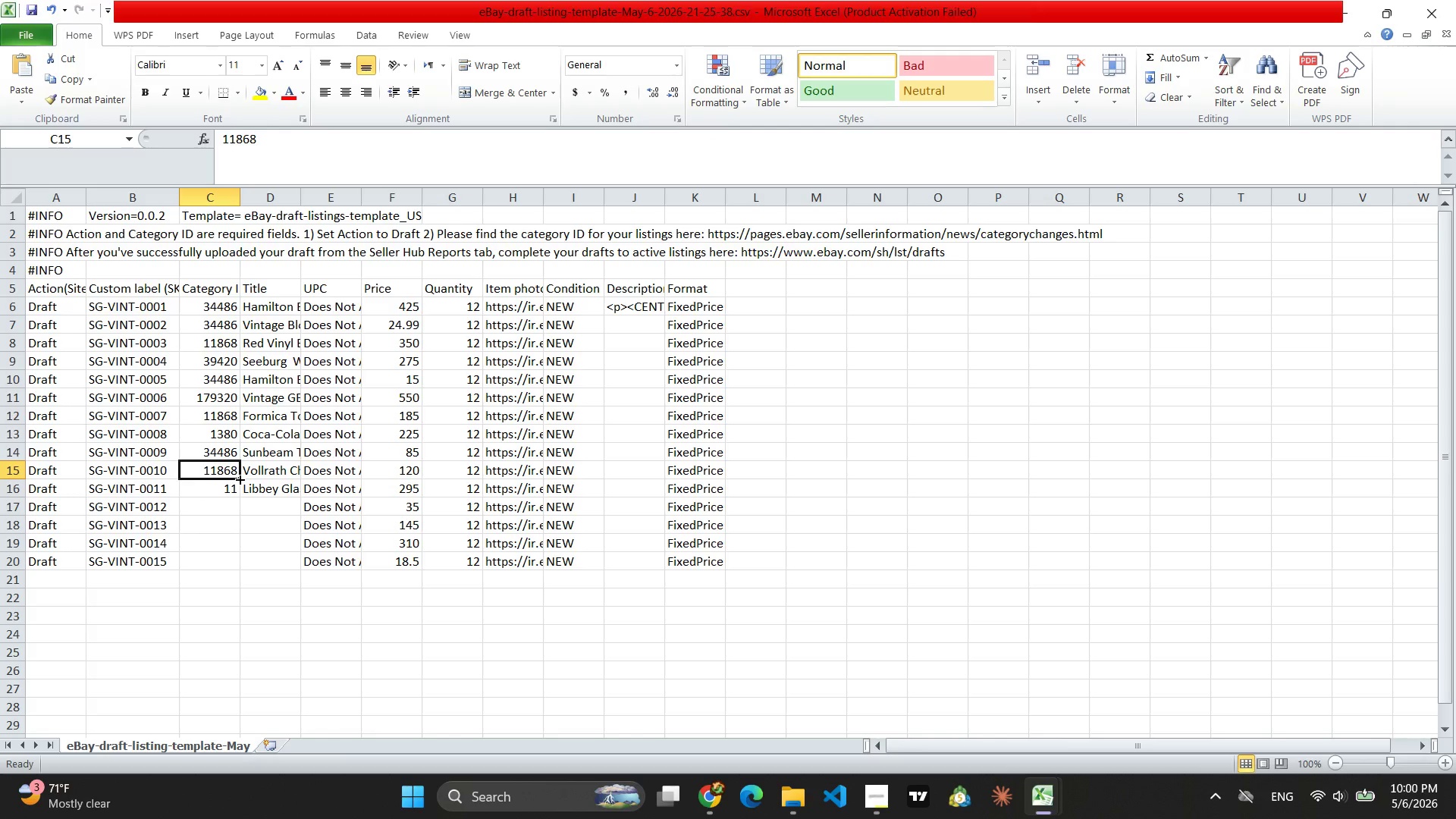 
left_click_drag(start_coordinate=[238, 479], to_coordinate=[238, 489])
 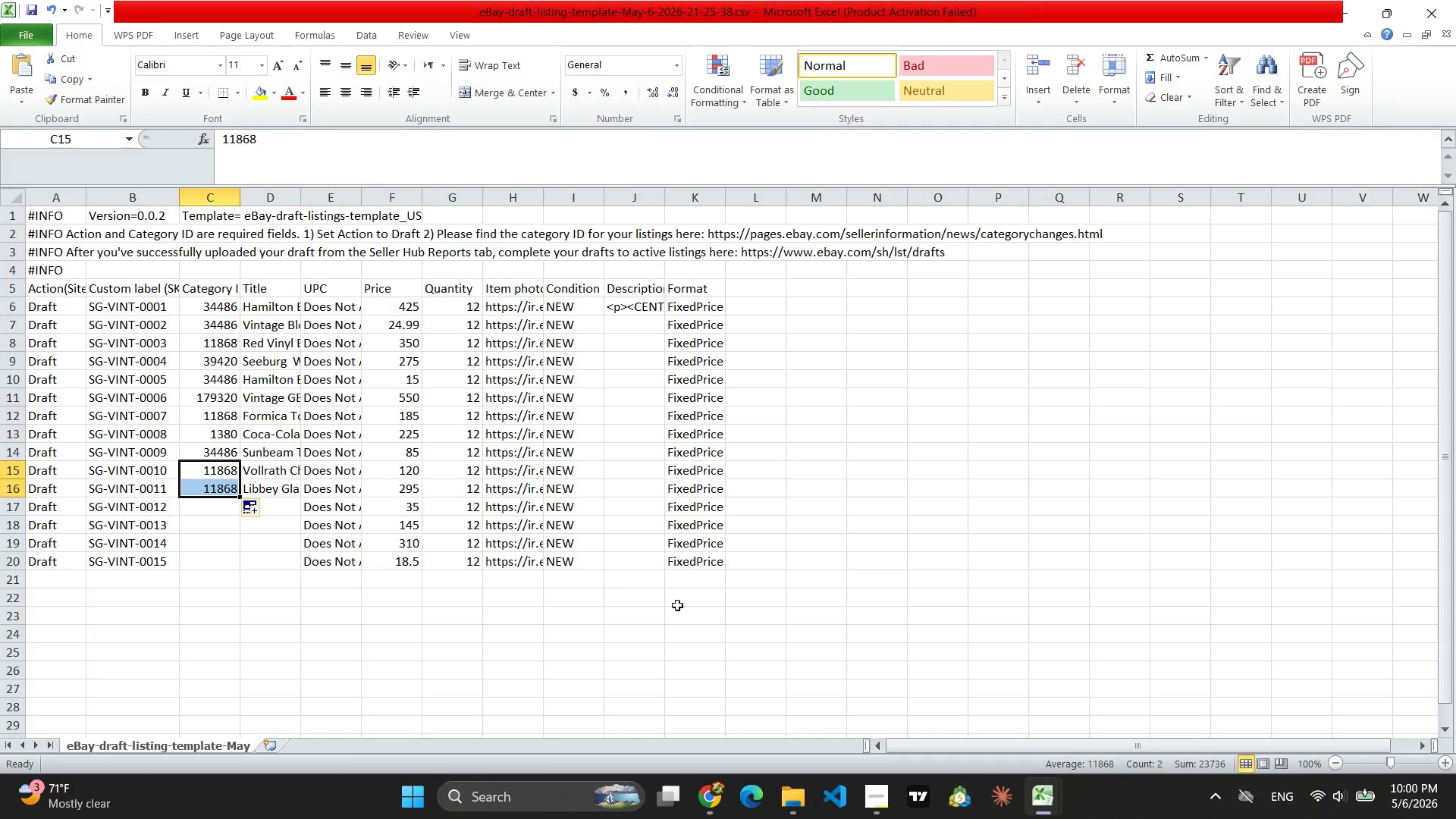 
left_click([876, 794])